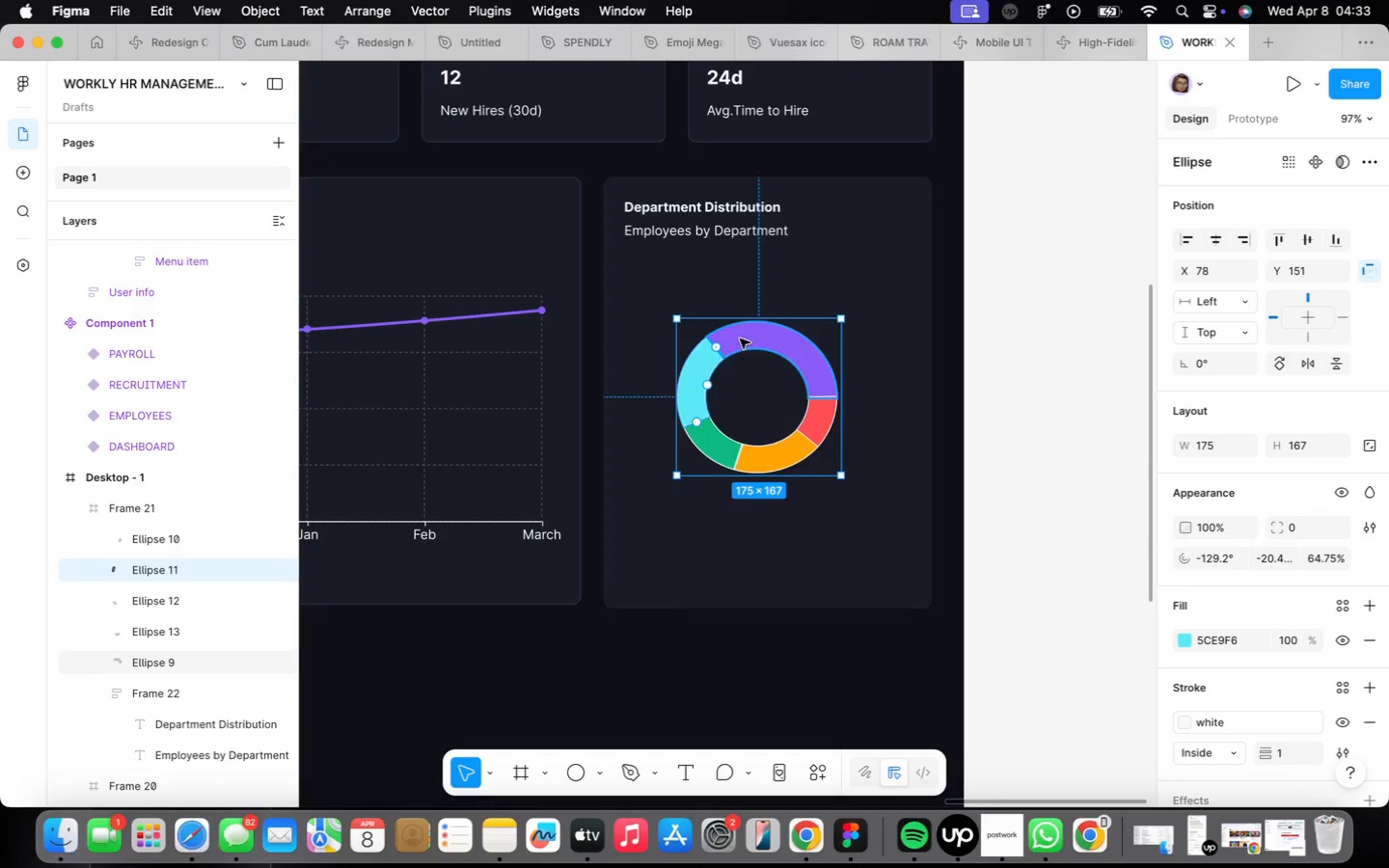 
hold_key(key=ShiftLeft, duration=1.18)
left_click([740, 339])
 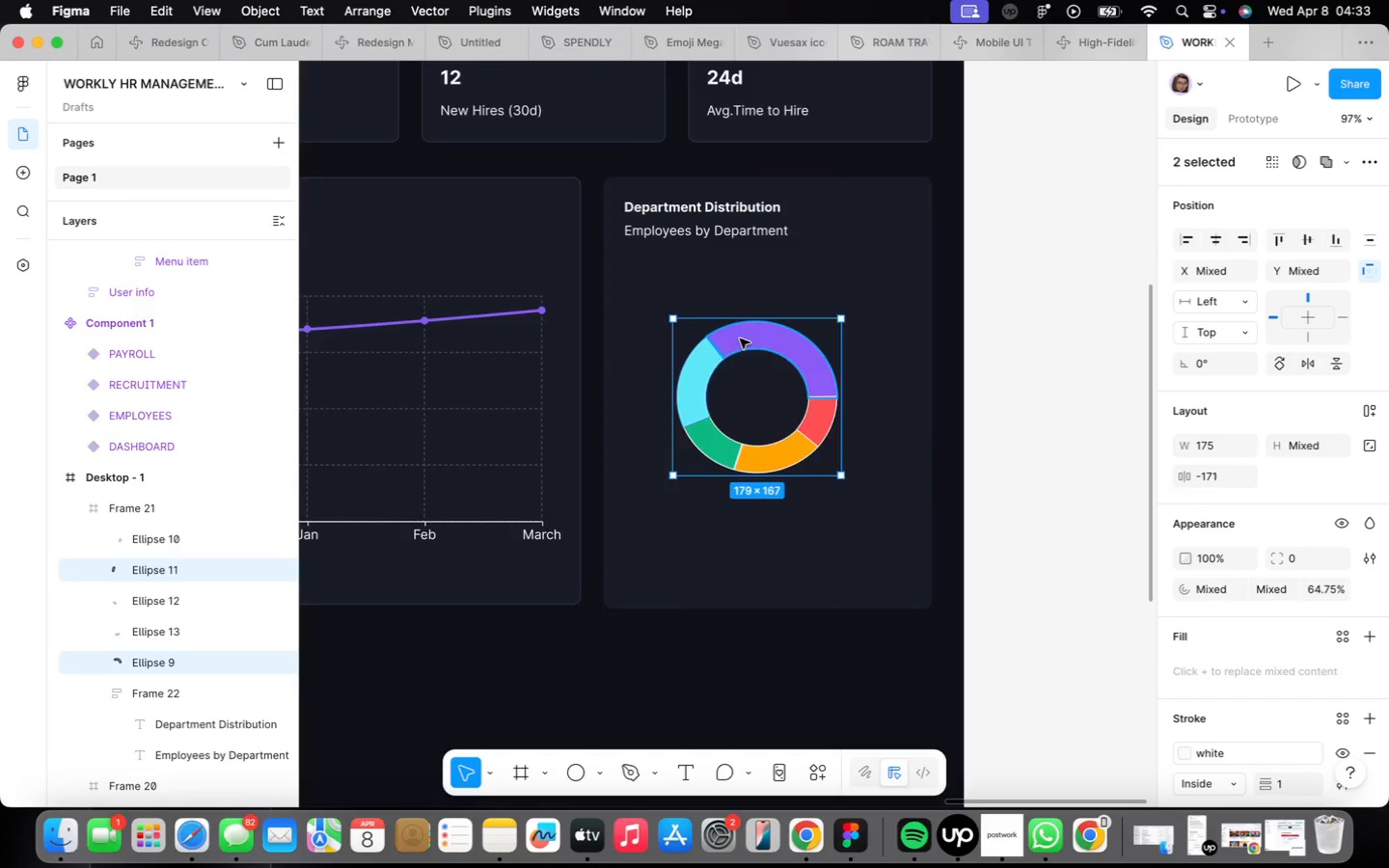 
scroll: coordinate [740, 340], scroll_direction: up, amount: 5.0
 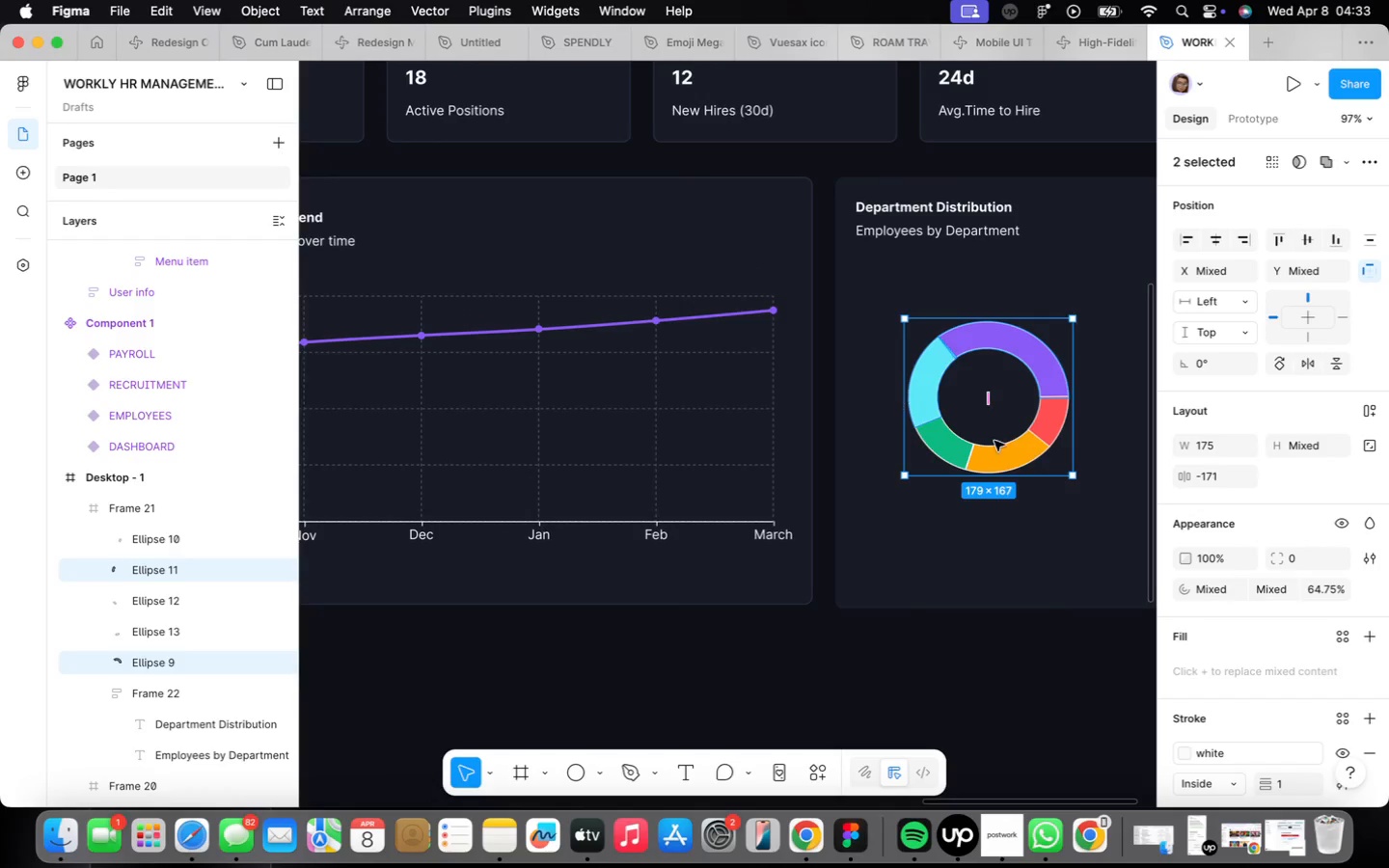 
hold_key(key=ShiftLeft, duration=3.13)
 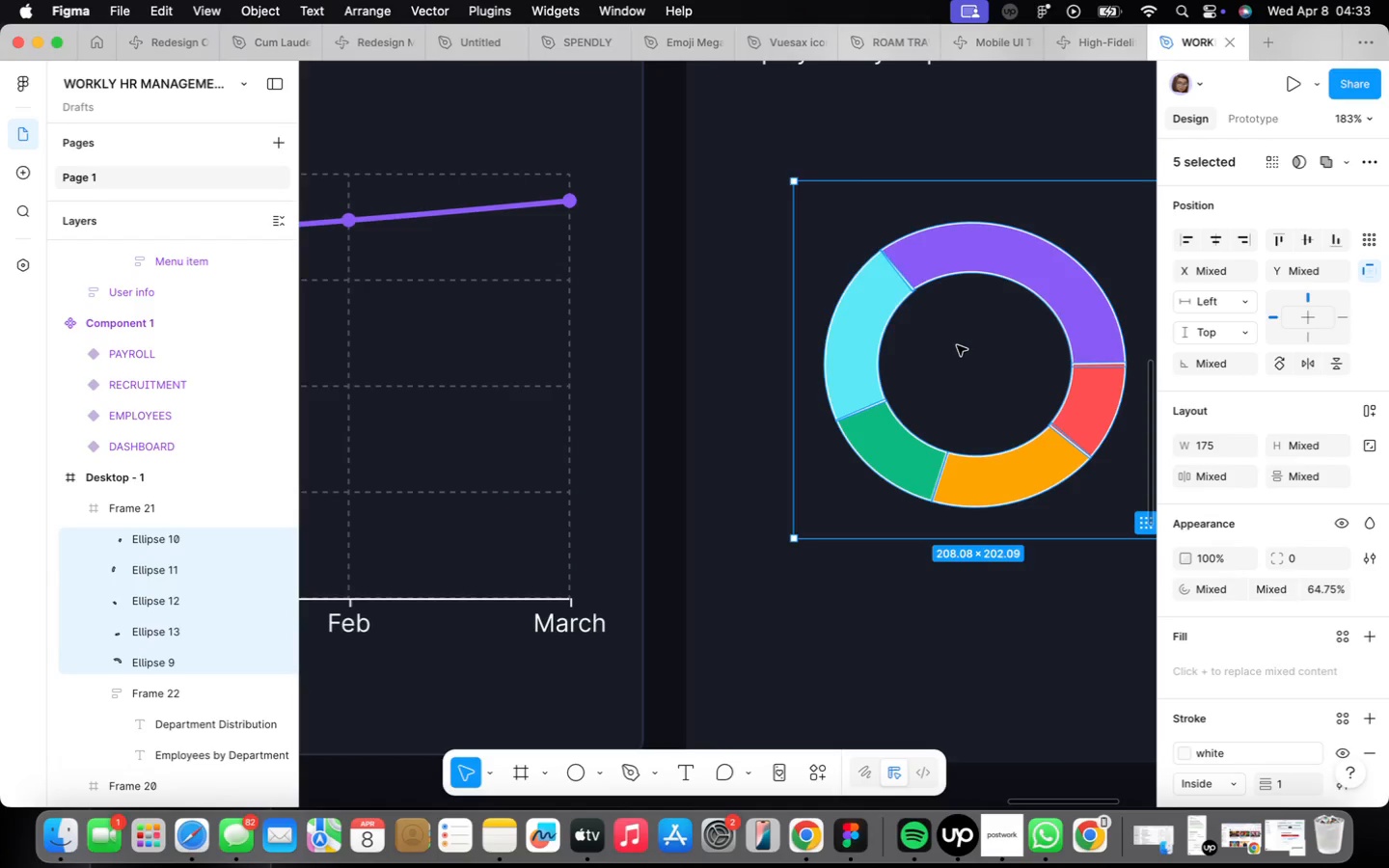 
scroll: coordinate [1002, 434], scroll_direction: up, amount: 7.0
 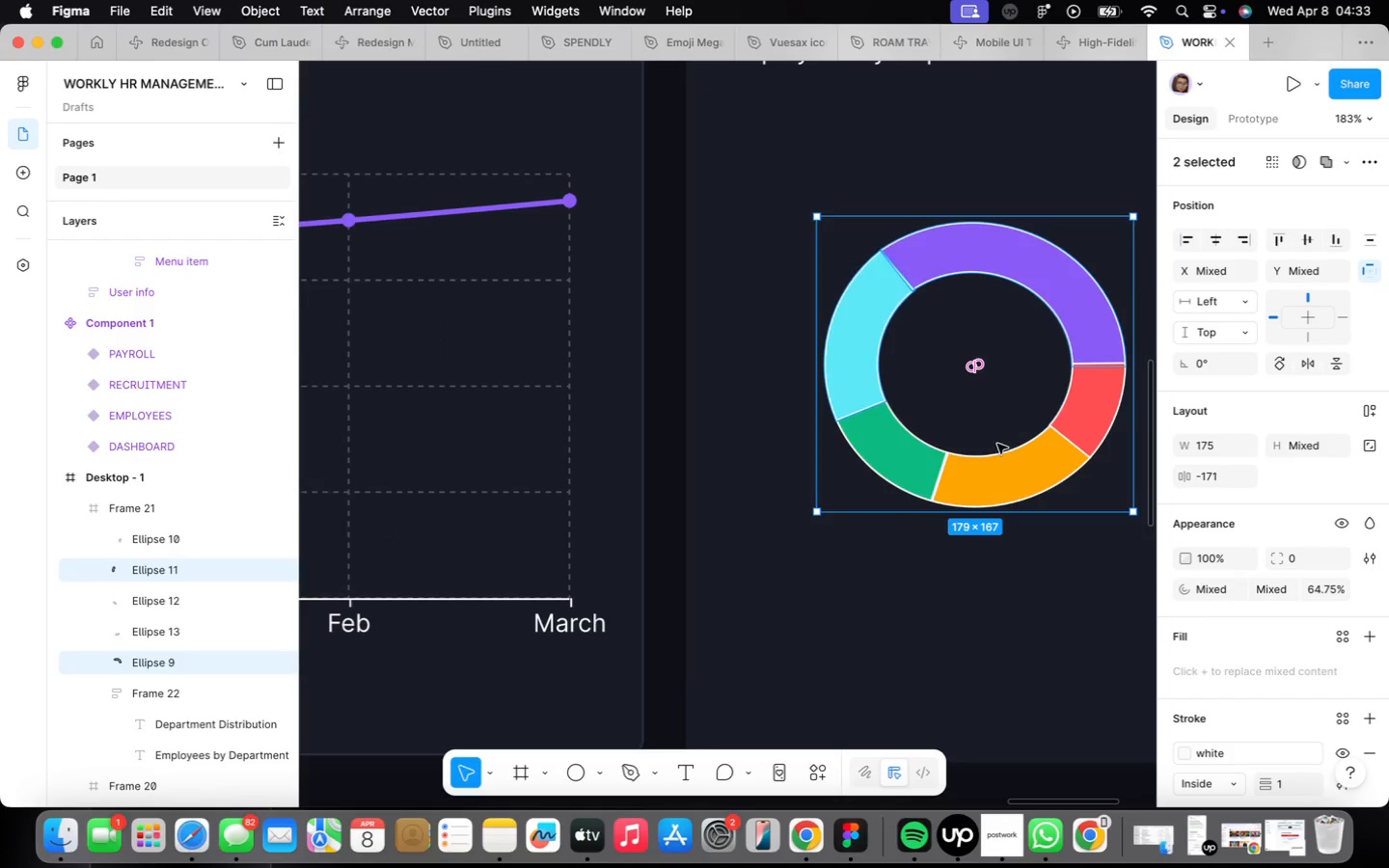 
left_click([900, 460])
 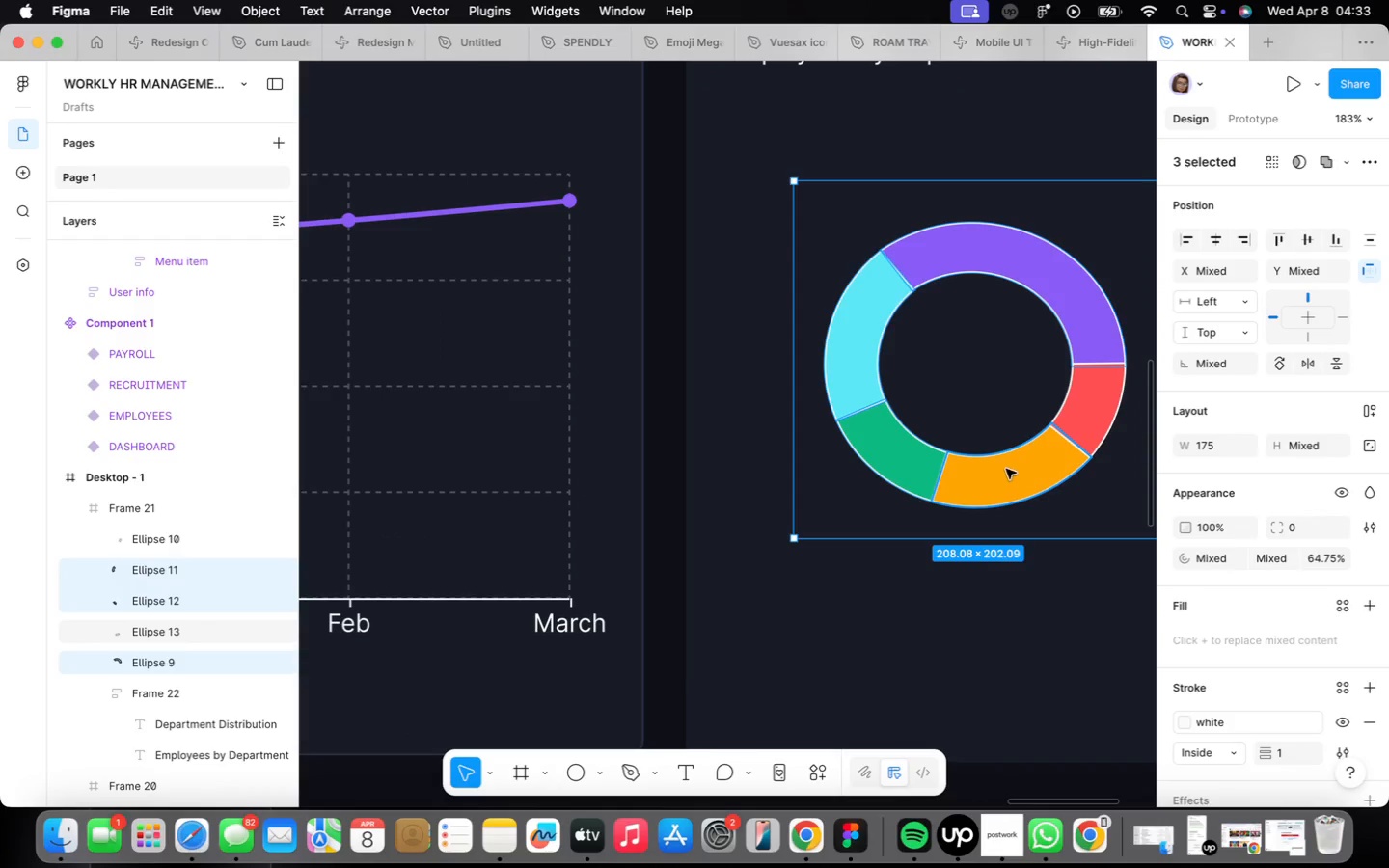 
left_click([1007, 469])
 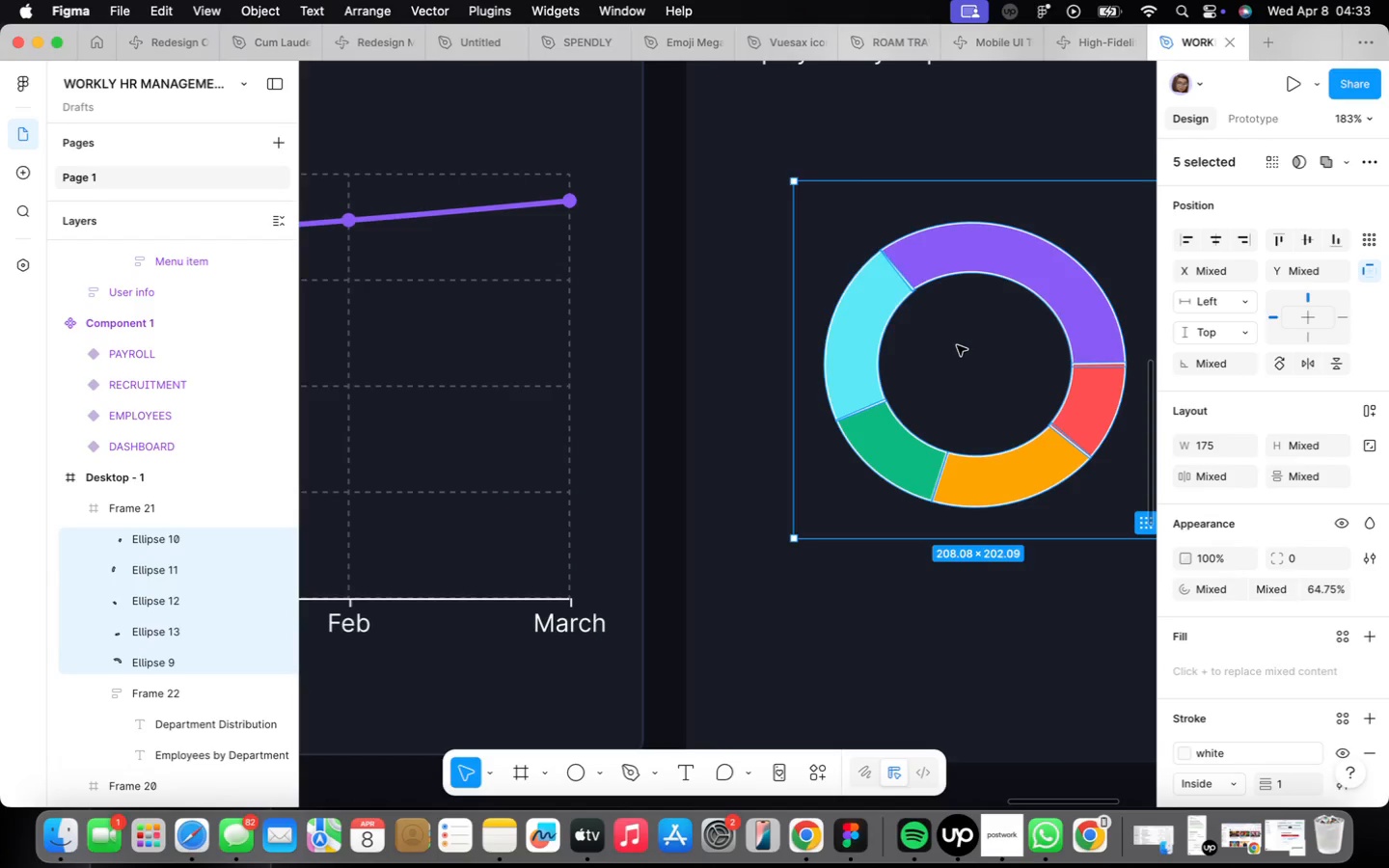 
key(Meta+G)
 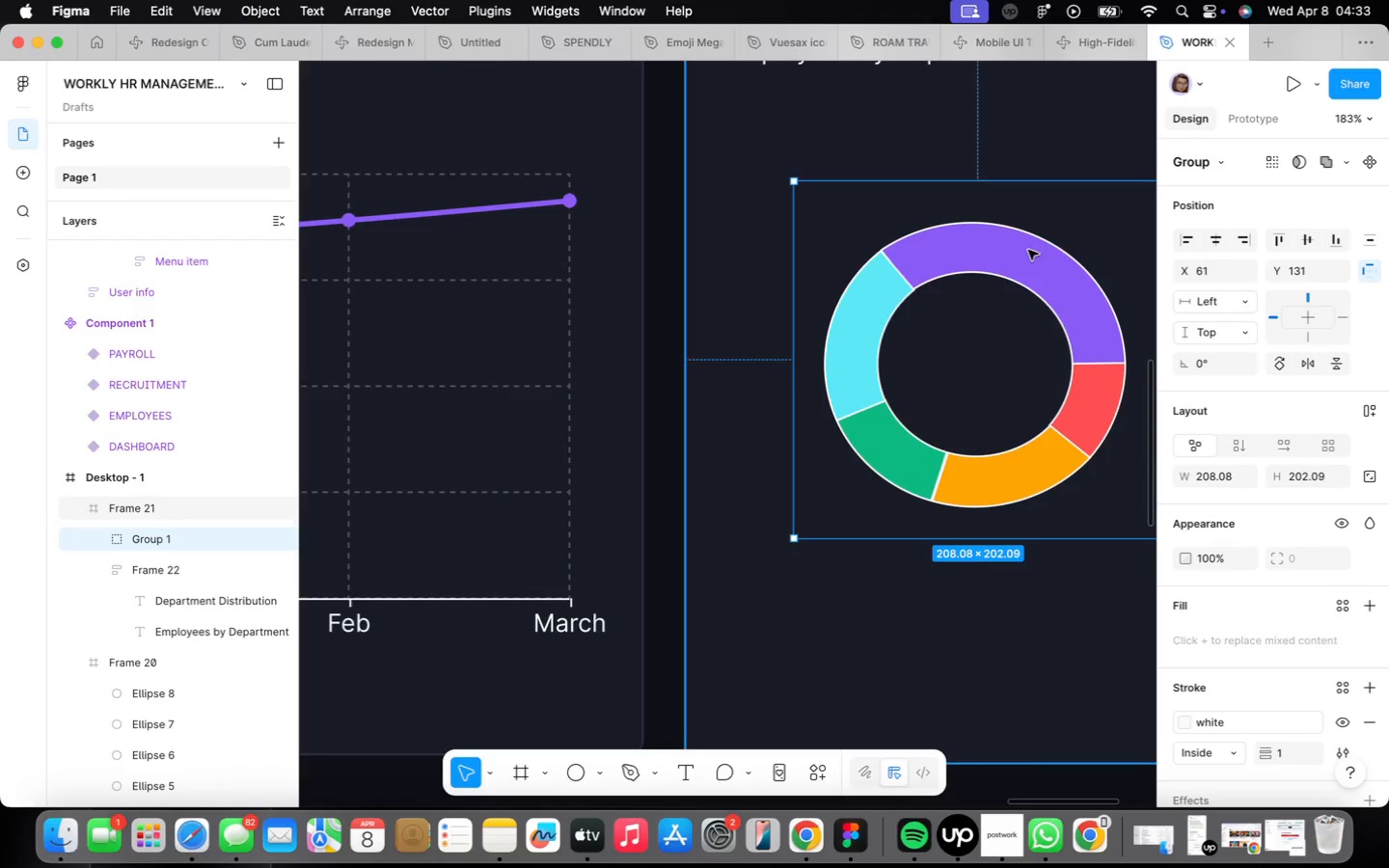 
scroll: coordinate [1025, 300], scroll_direction: down, amount: 10.0
 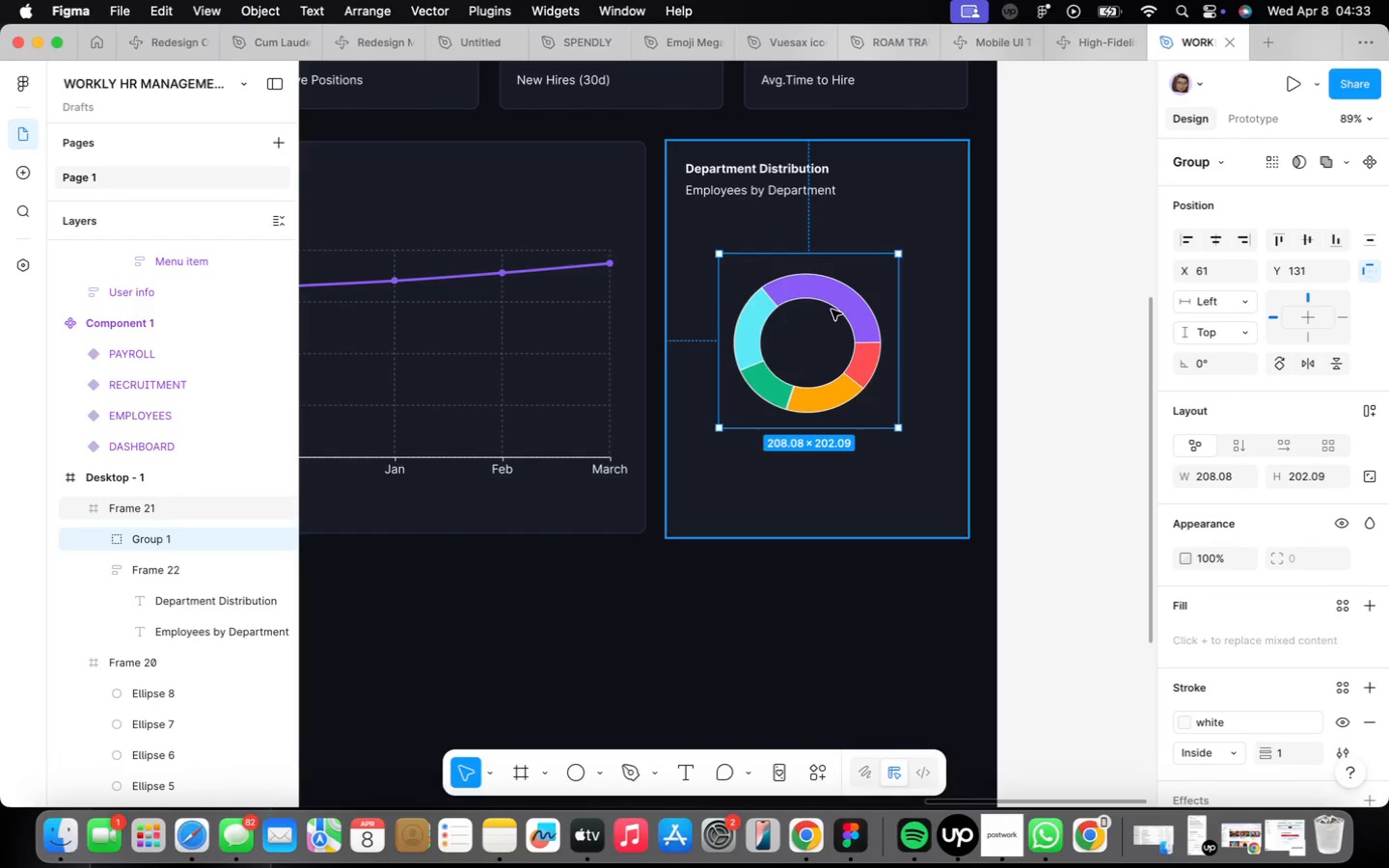 
left_click_drag(start_coordinate=[823, 347], to_coordinate=[821, 314])
 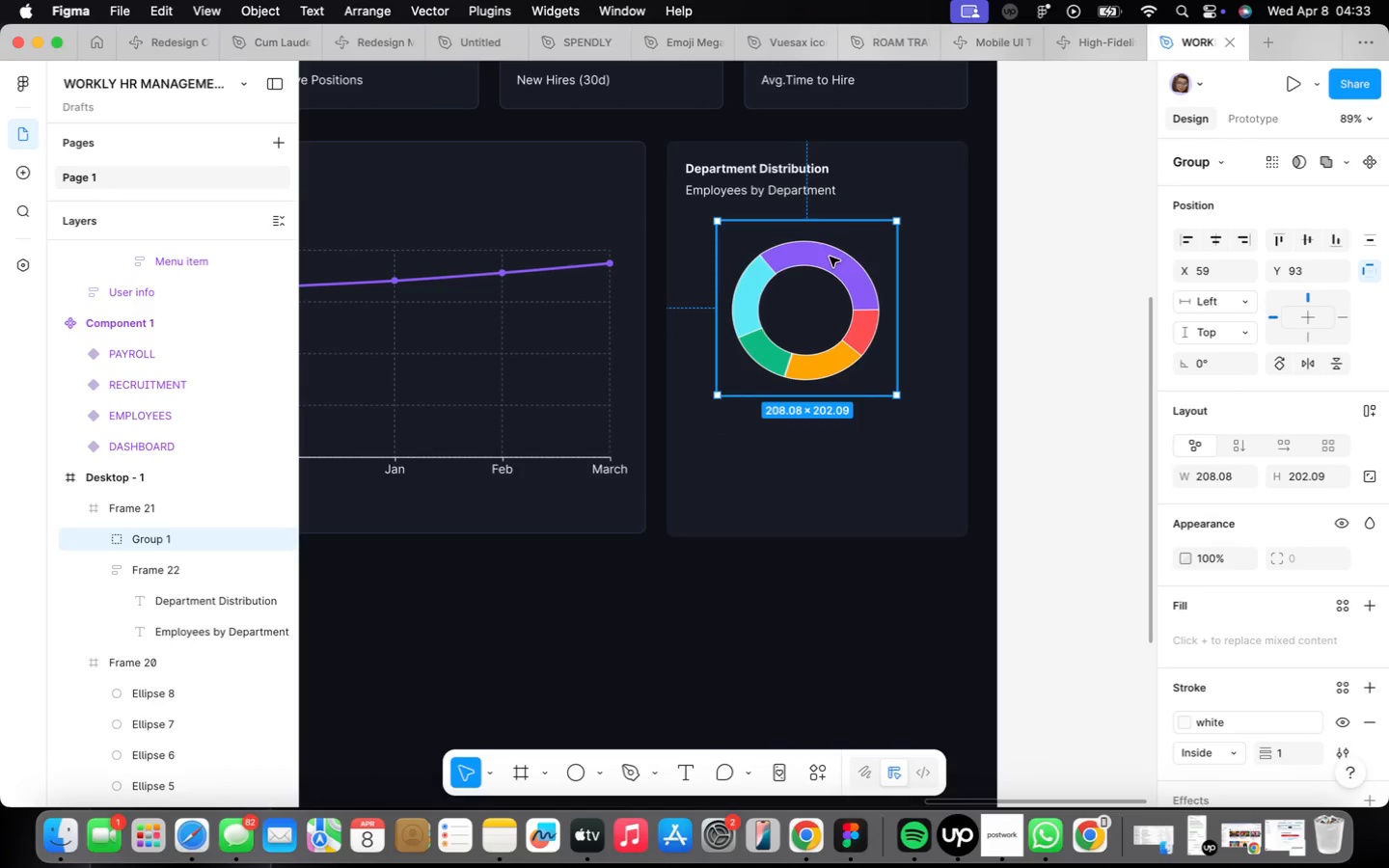 
left_click([831, 258])
 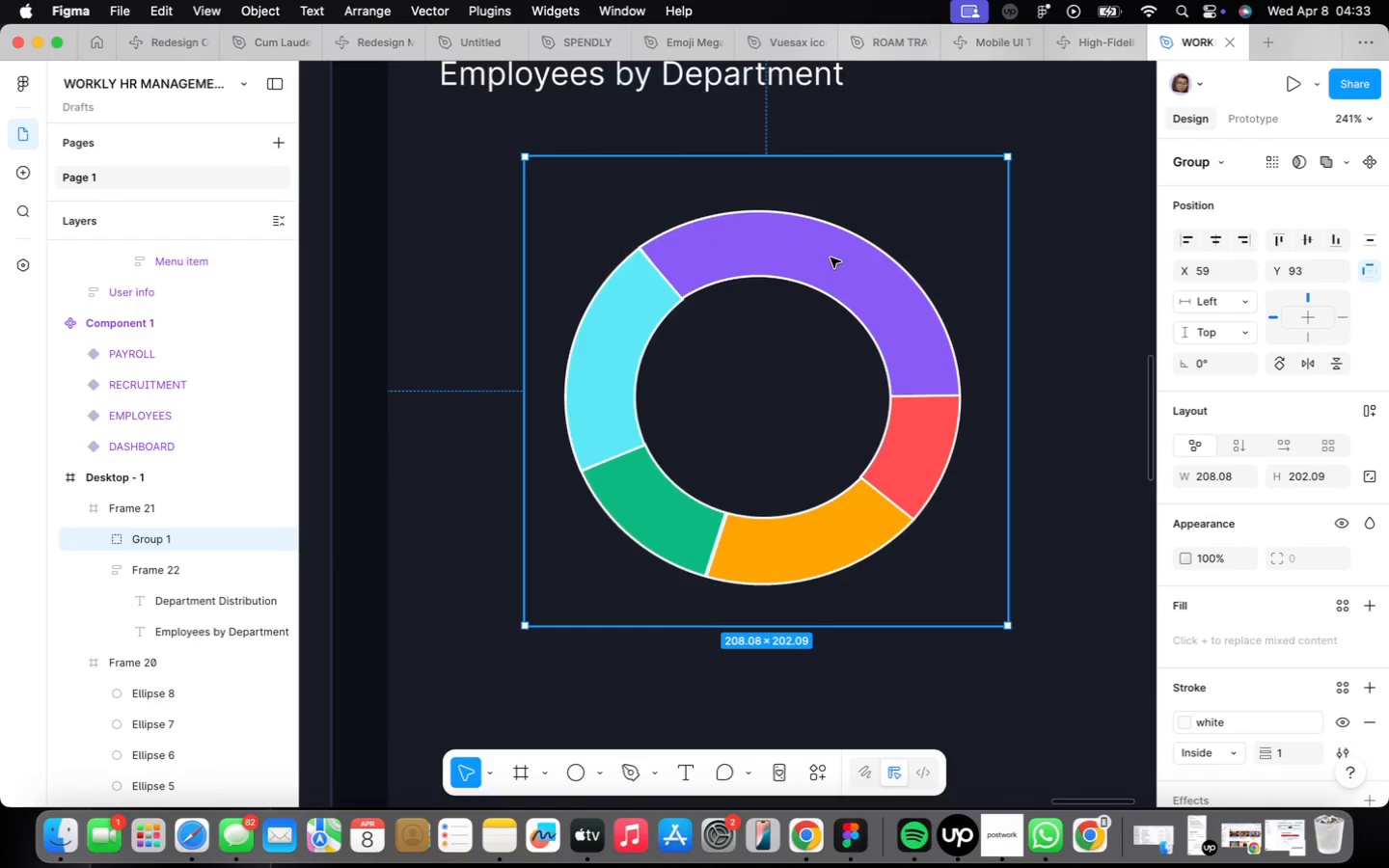 
scroll: coordinate [831, 259], scroll_direction: up, amount: 14.0
 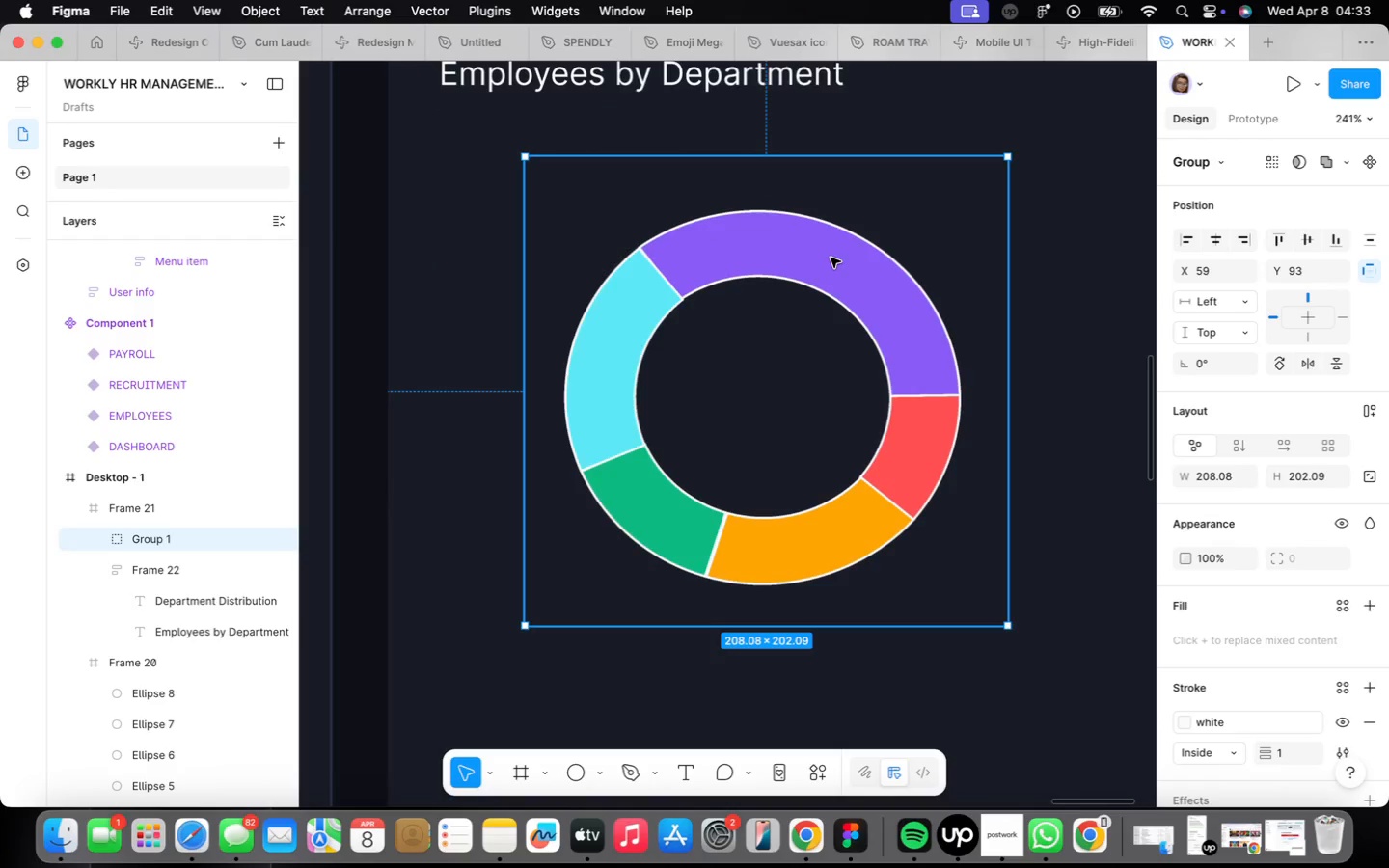 
double_click([831, 258])
 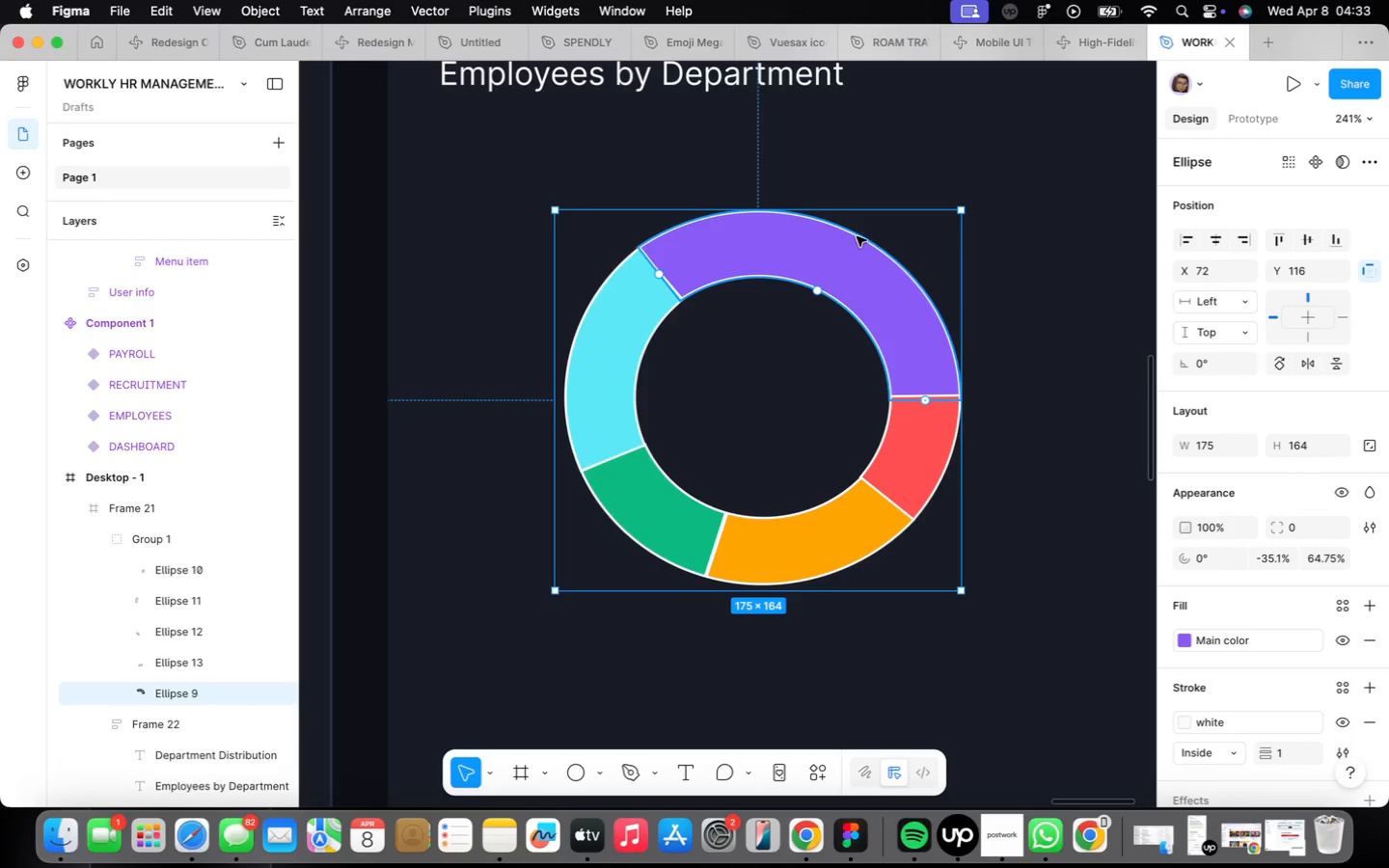 
left_click_drag(start_coordinate=[961, 210], to_coordinate=[962, 198])
 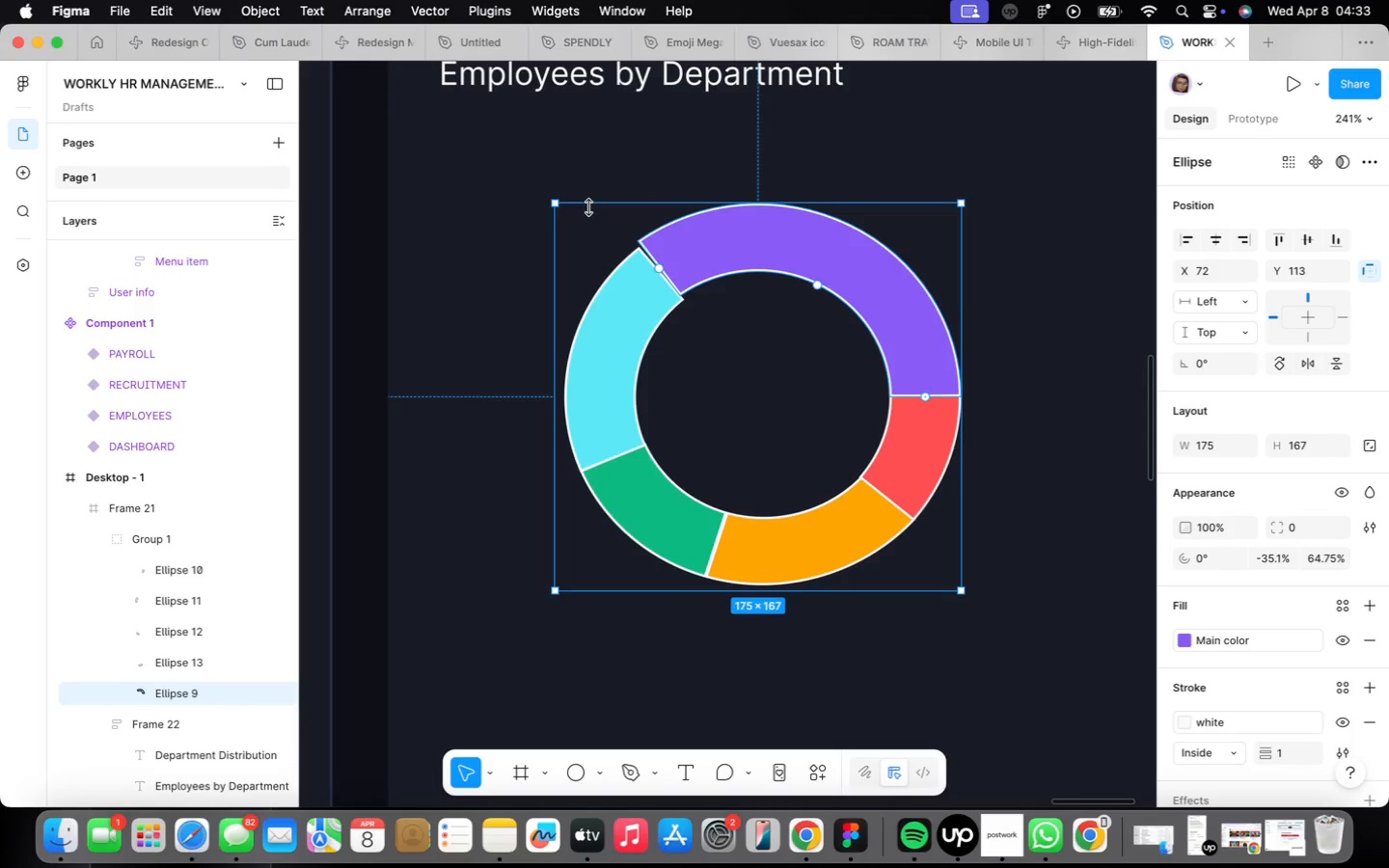 
scroll: coordinate [617, 231], scroll_direction: up, amount: 4.0
 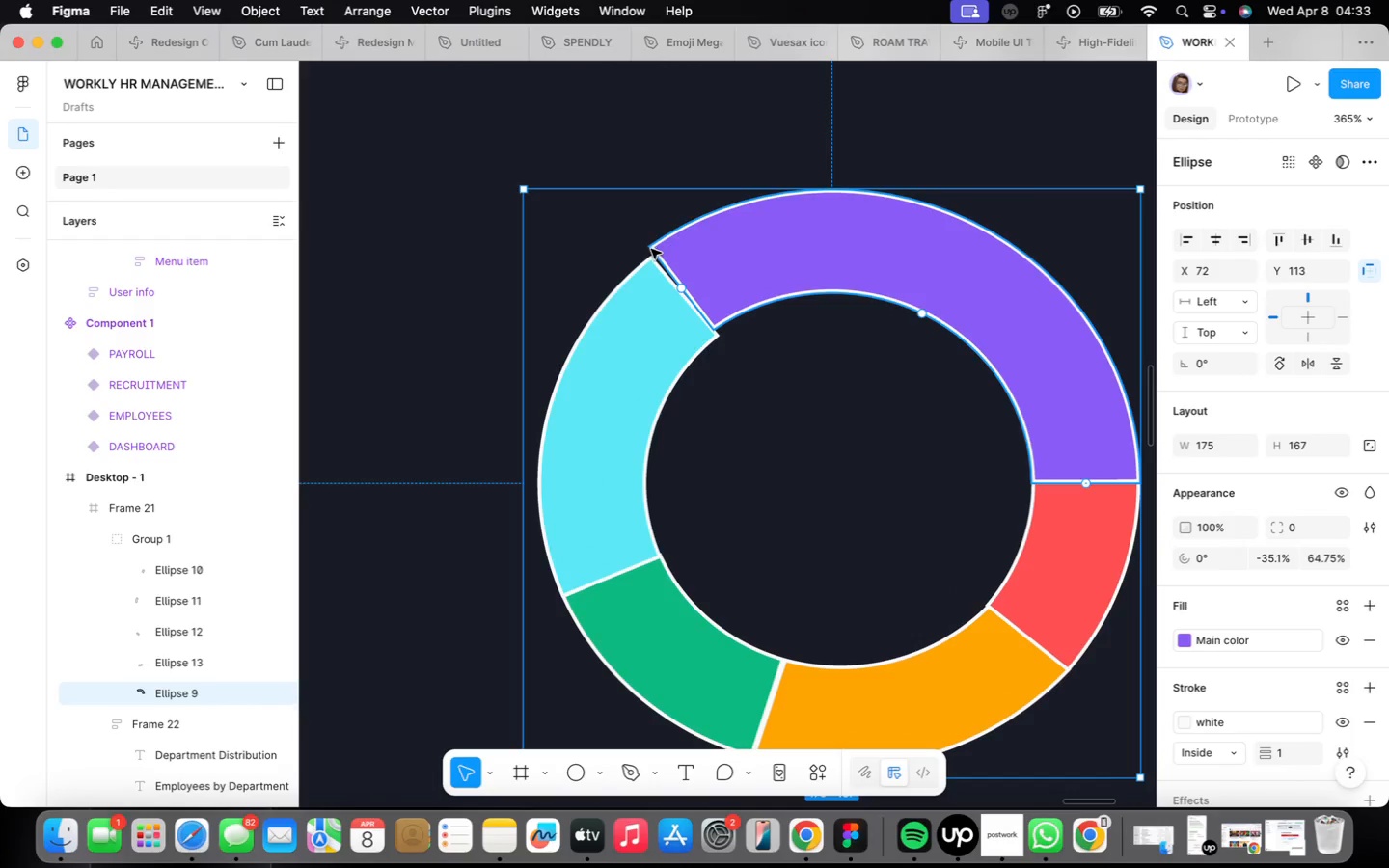 
double_click([652, 249])
 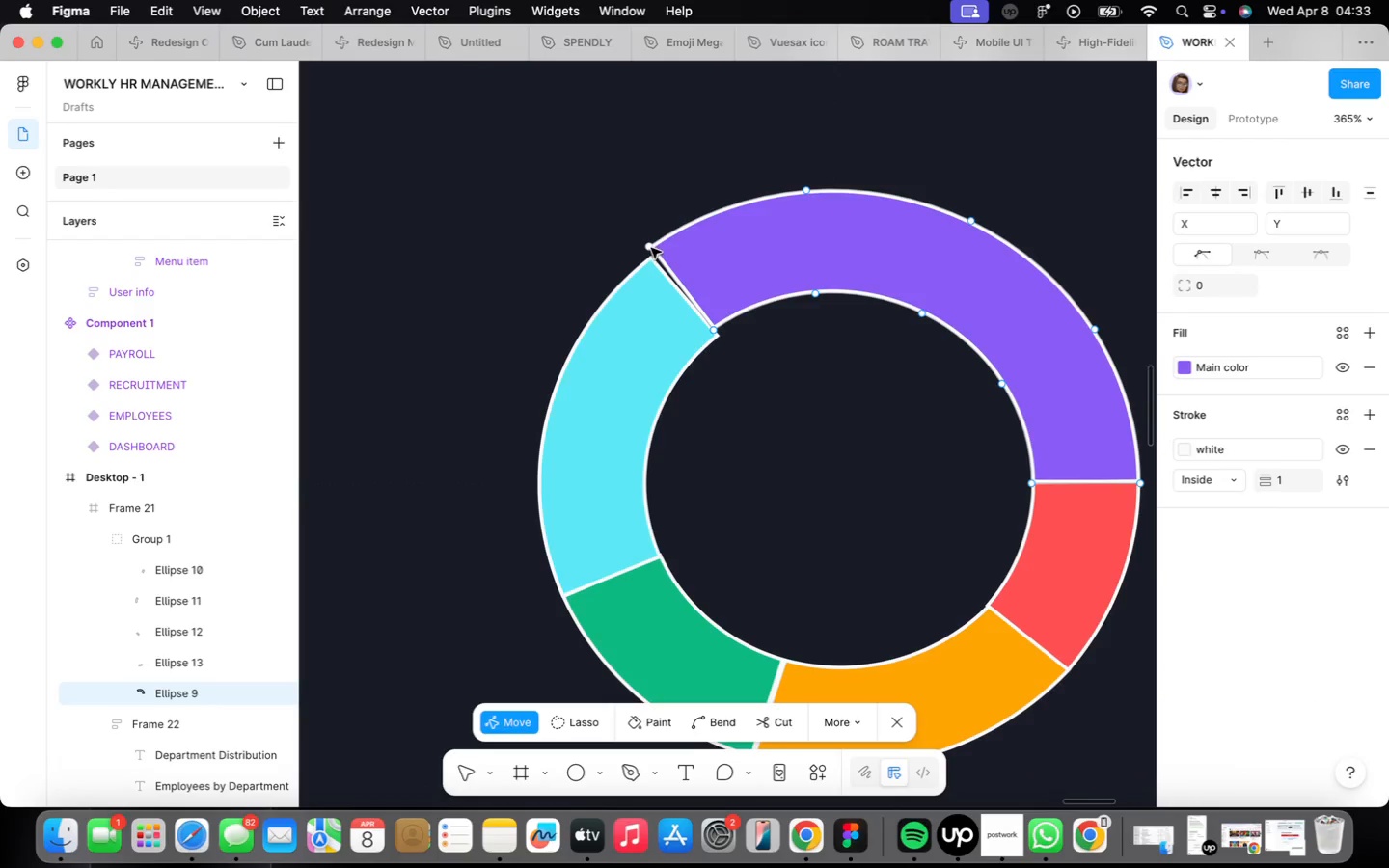 
left_click_drag(start_coordinate=[651, 247], to_coordinate=[653, 255])
 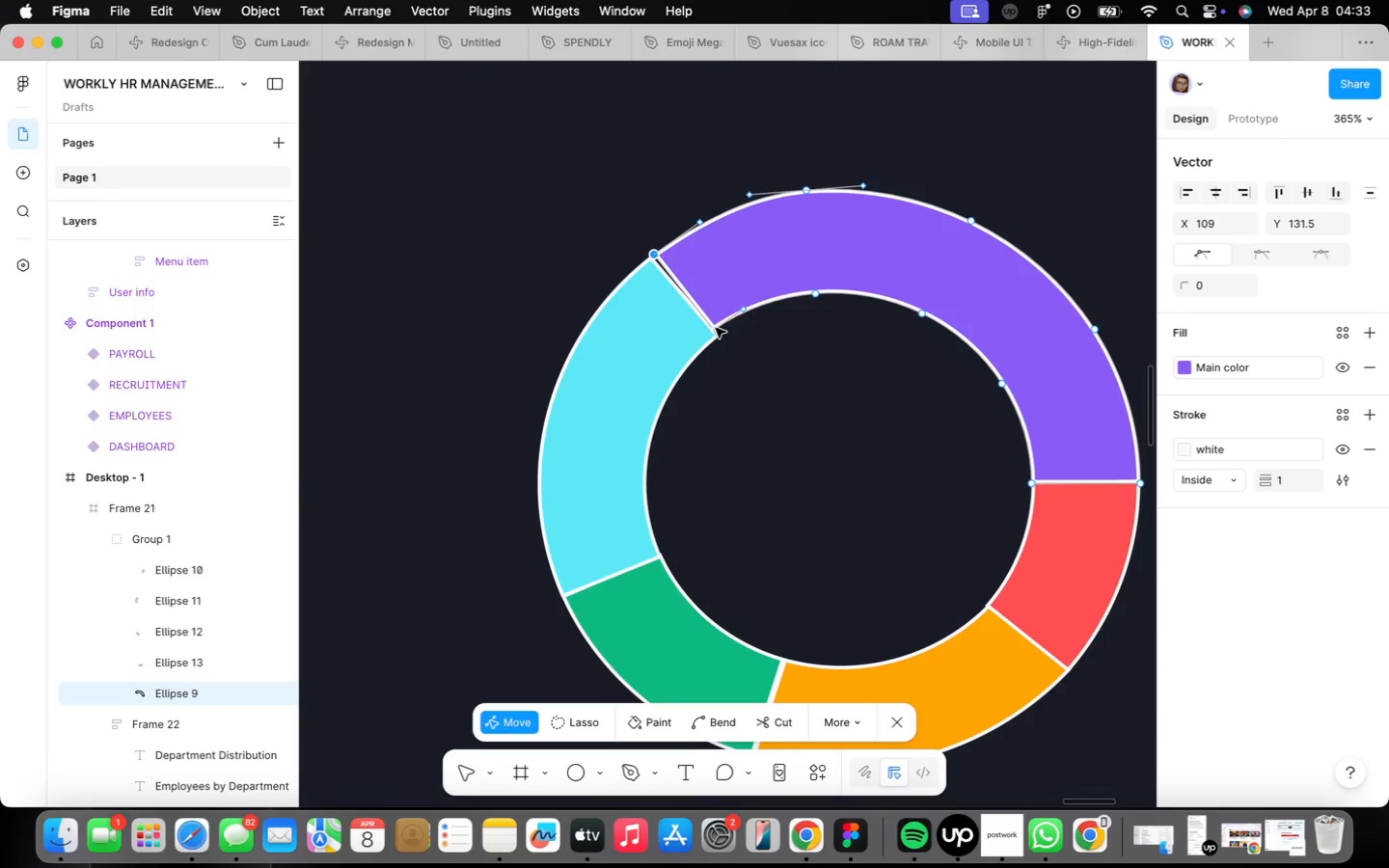 
left_click_drag(start_coordinate=[716, 328], to_coordinate=[717, 335])
 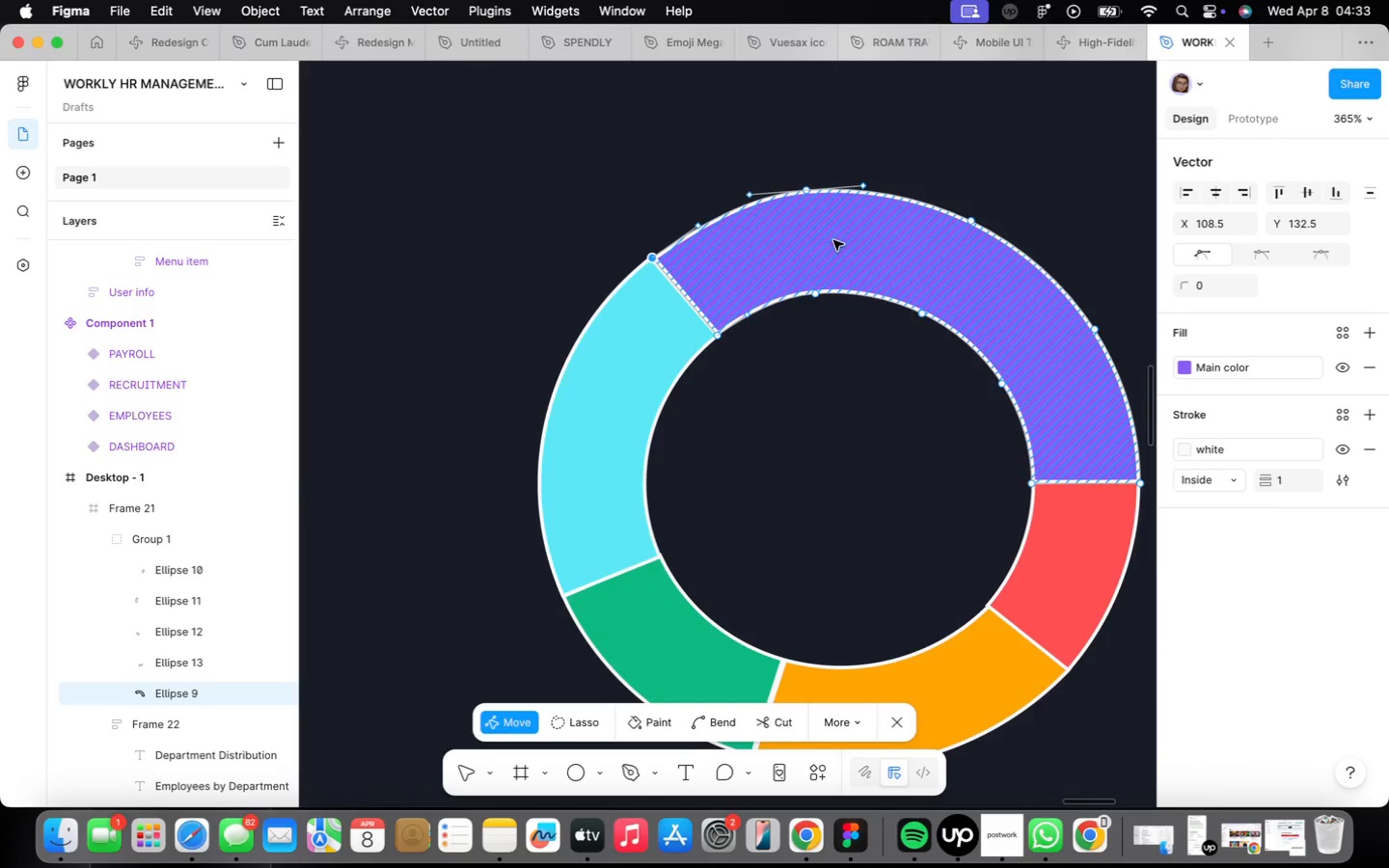 
scroll: coordinate [686, 276], scroll_direction: up, amount: 15.0
 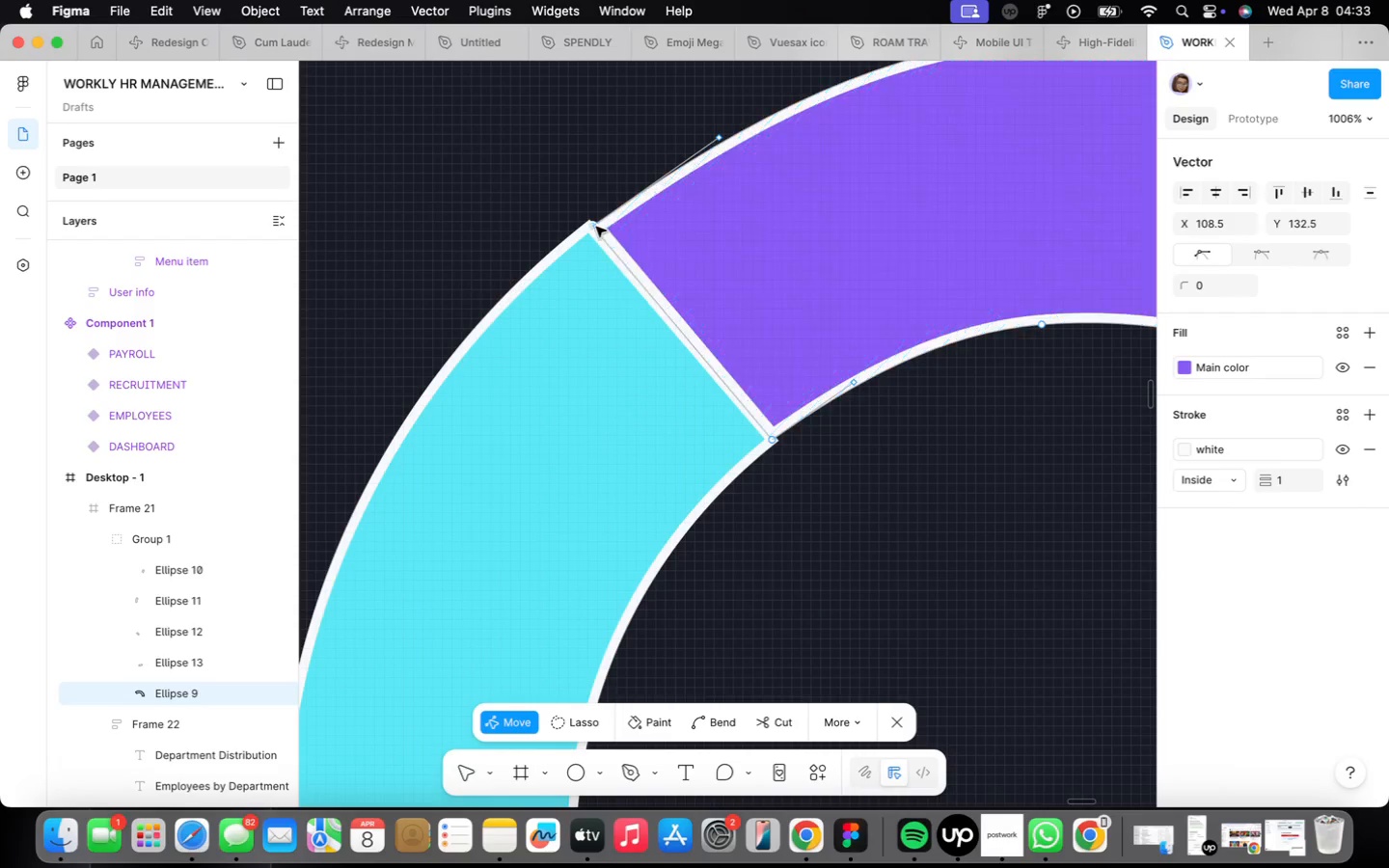 
left_click_drag(start_coordinate=[593, 227], to_coordinate=[589, 222])
 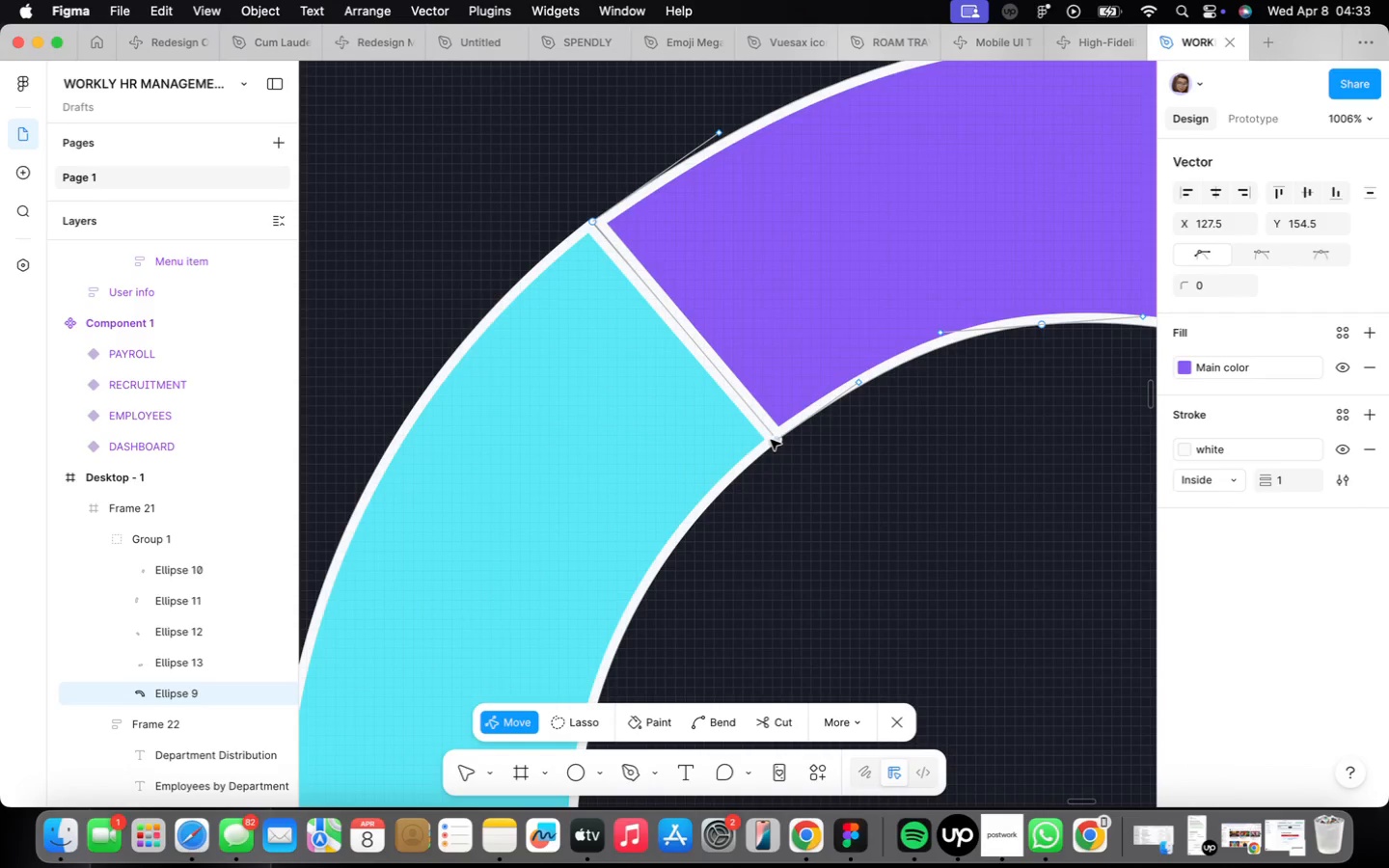 
wait(5.98)
 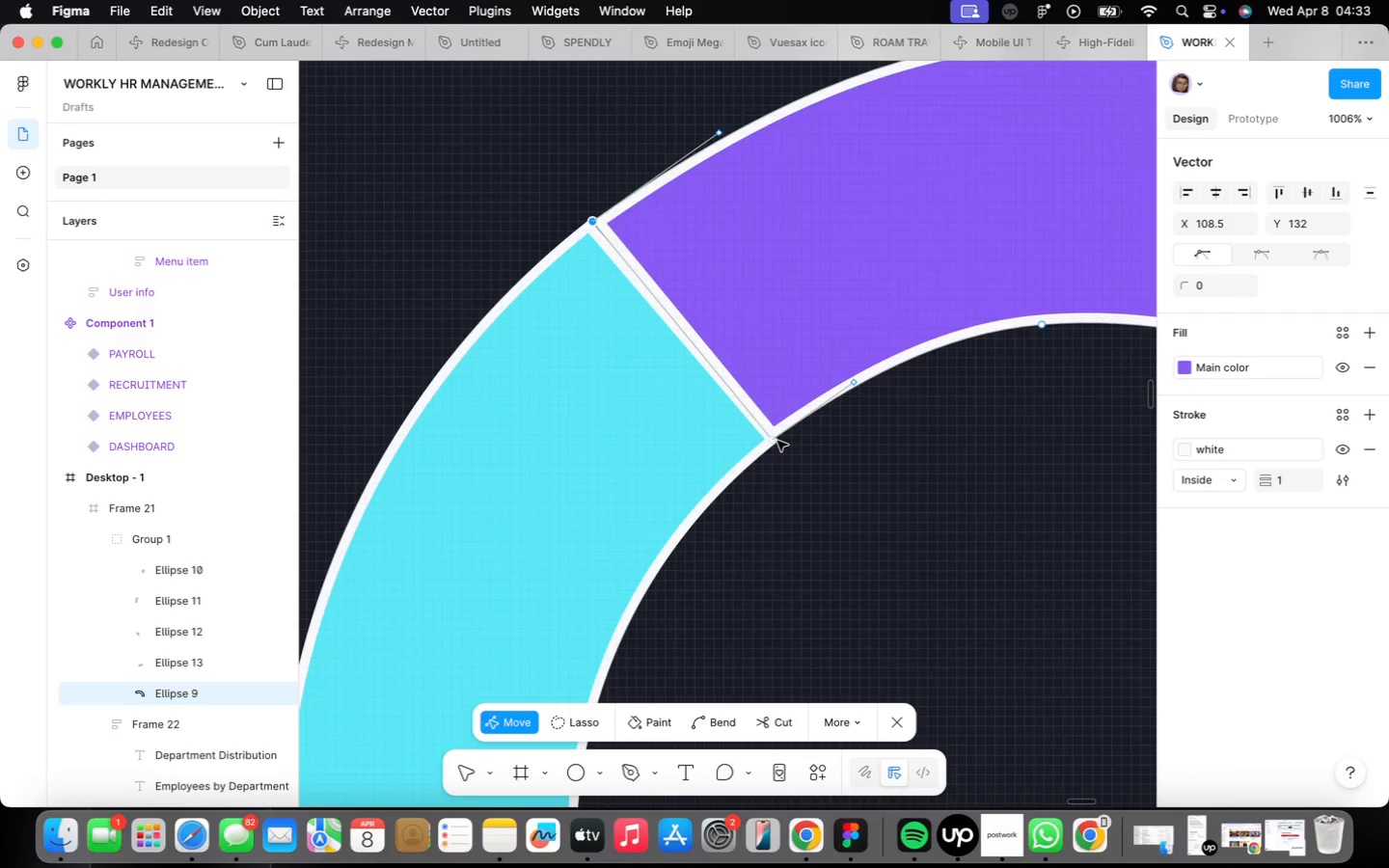 
left_click([572, 165])
 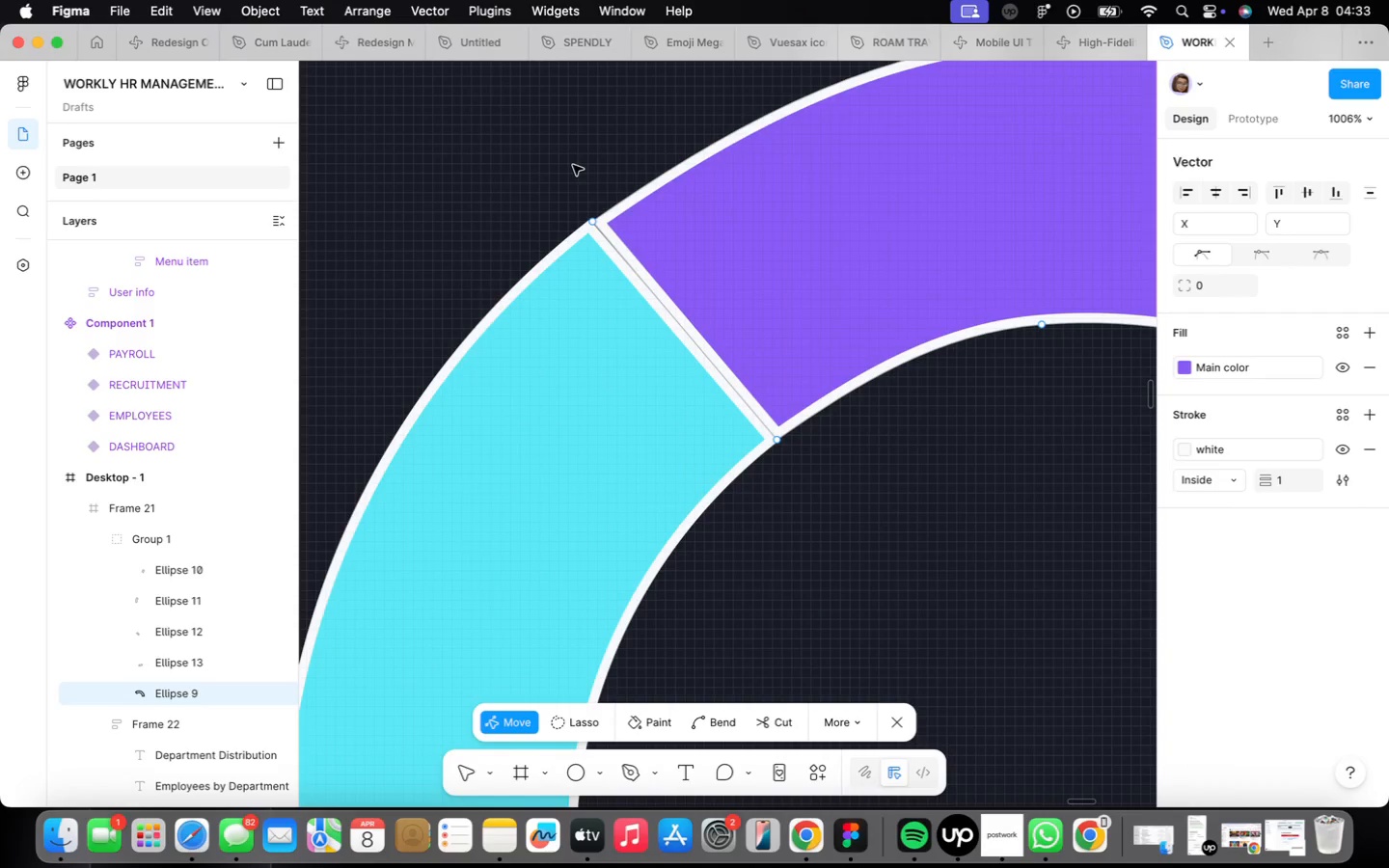 
left_click([573, 165])
 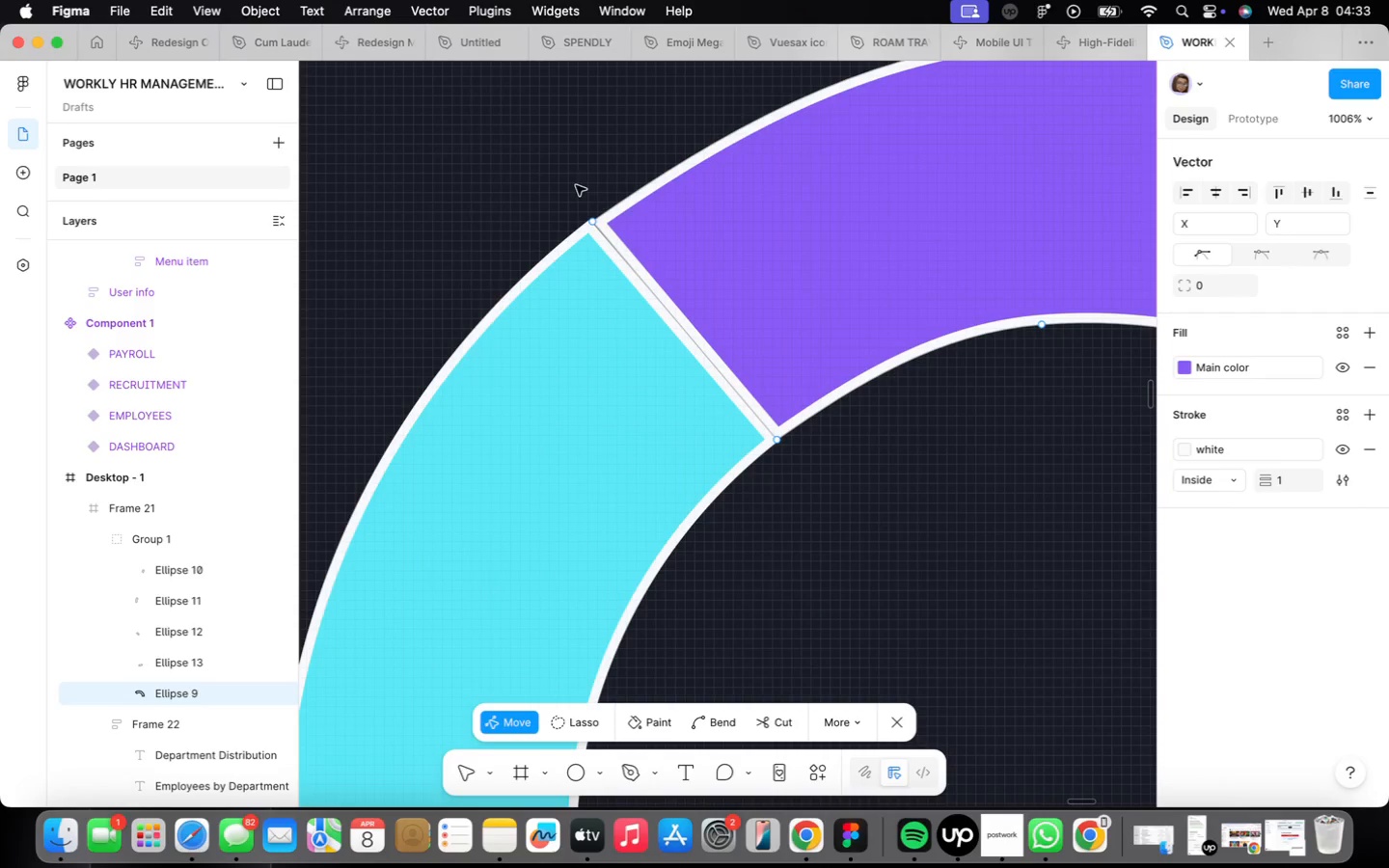 
scroll: coordinate [568, 207], scroll_direction: down, amount: 26.0
 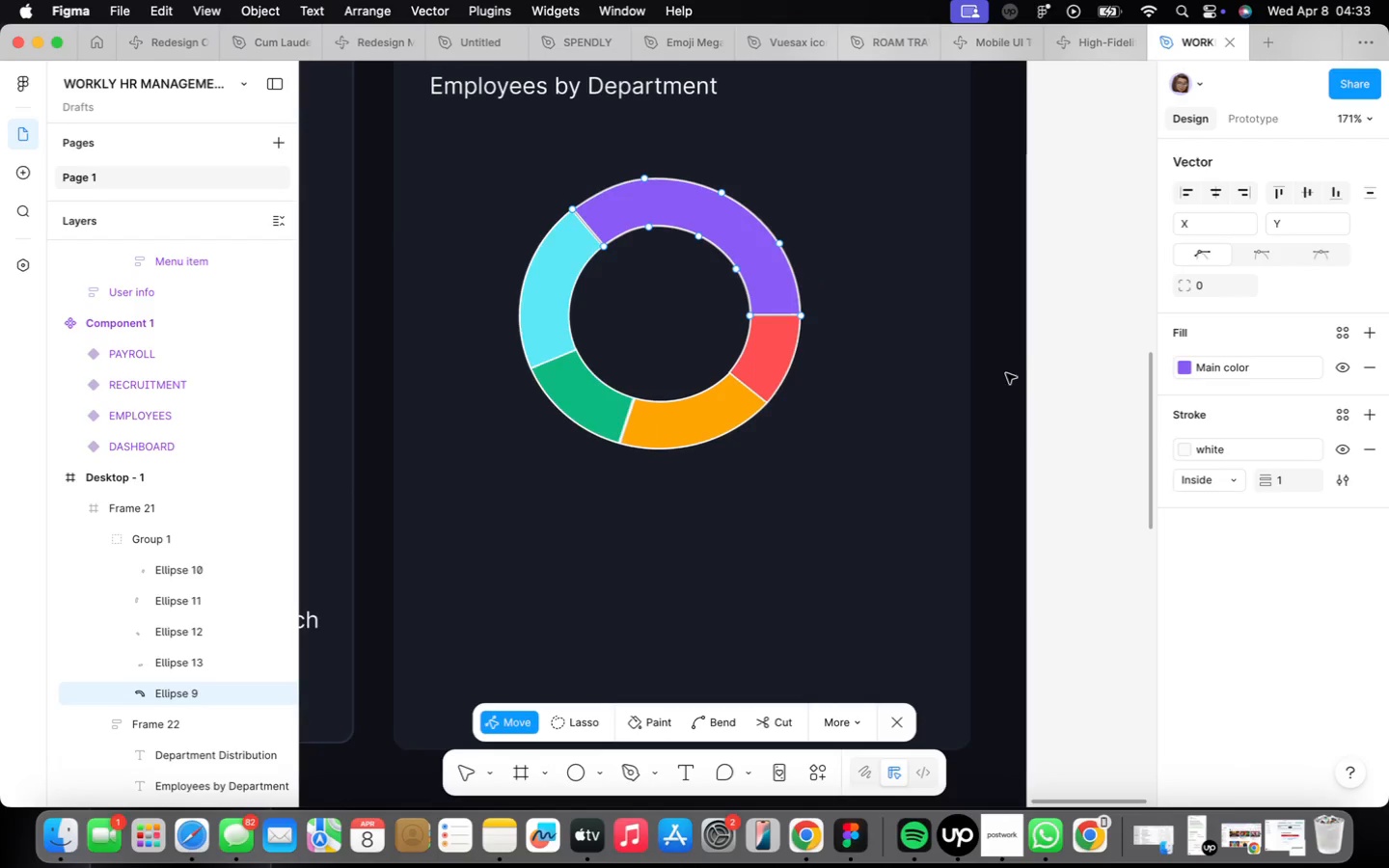 
double_click([1001, 374])
 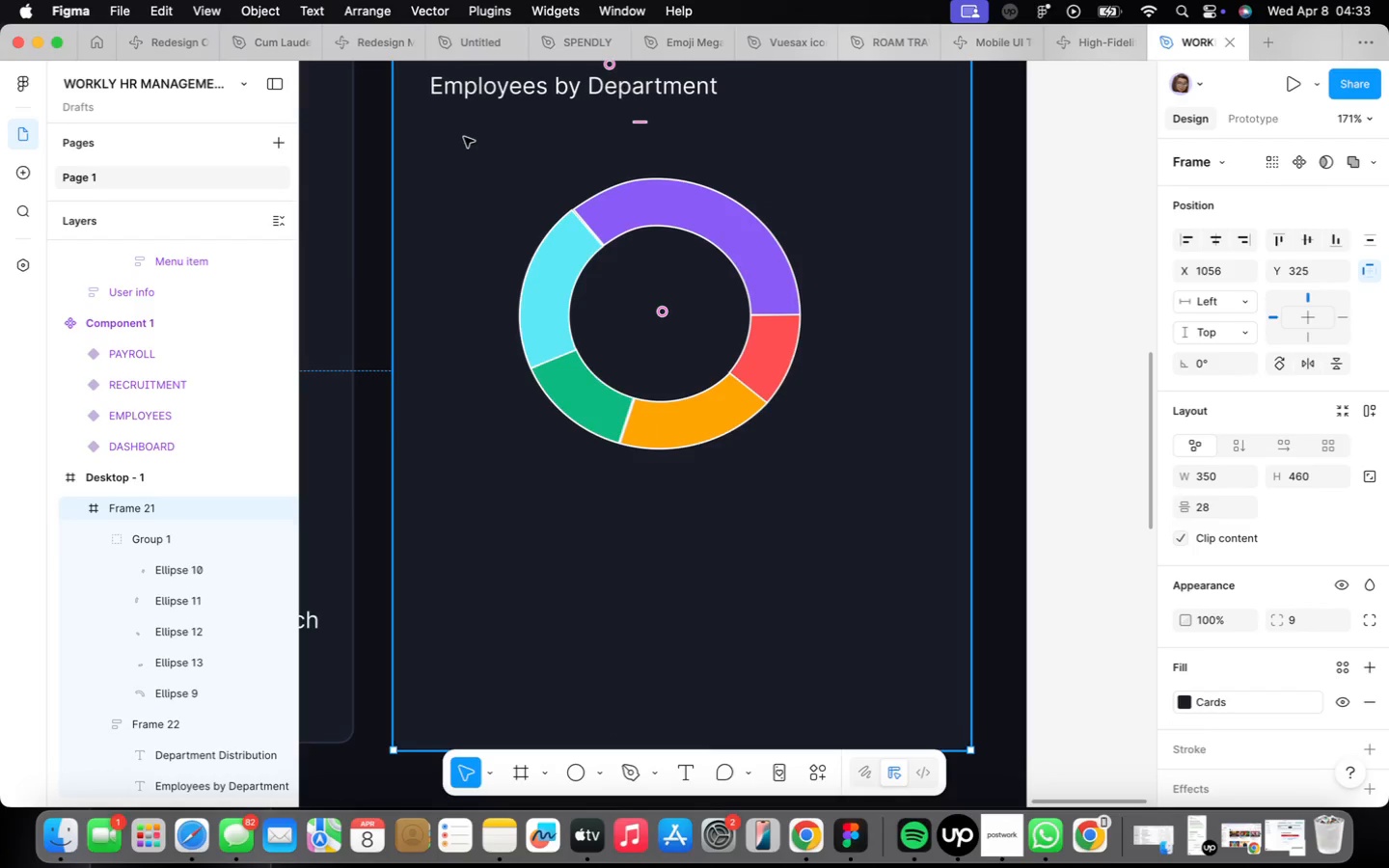 
scroll: coordinate [602, 219], scroll_direction: up, amount: 19.0
 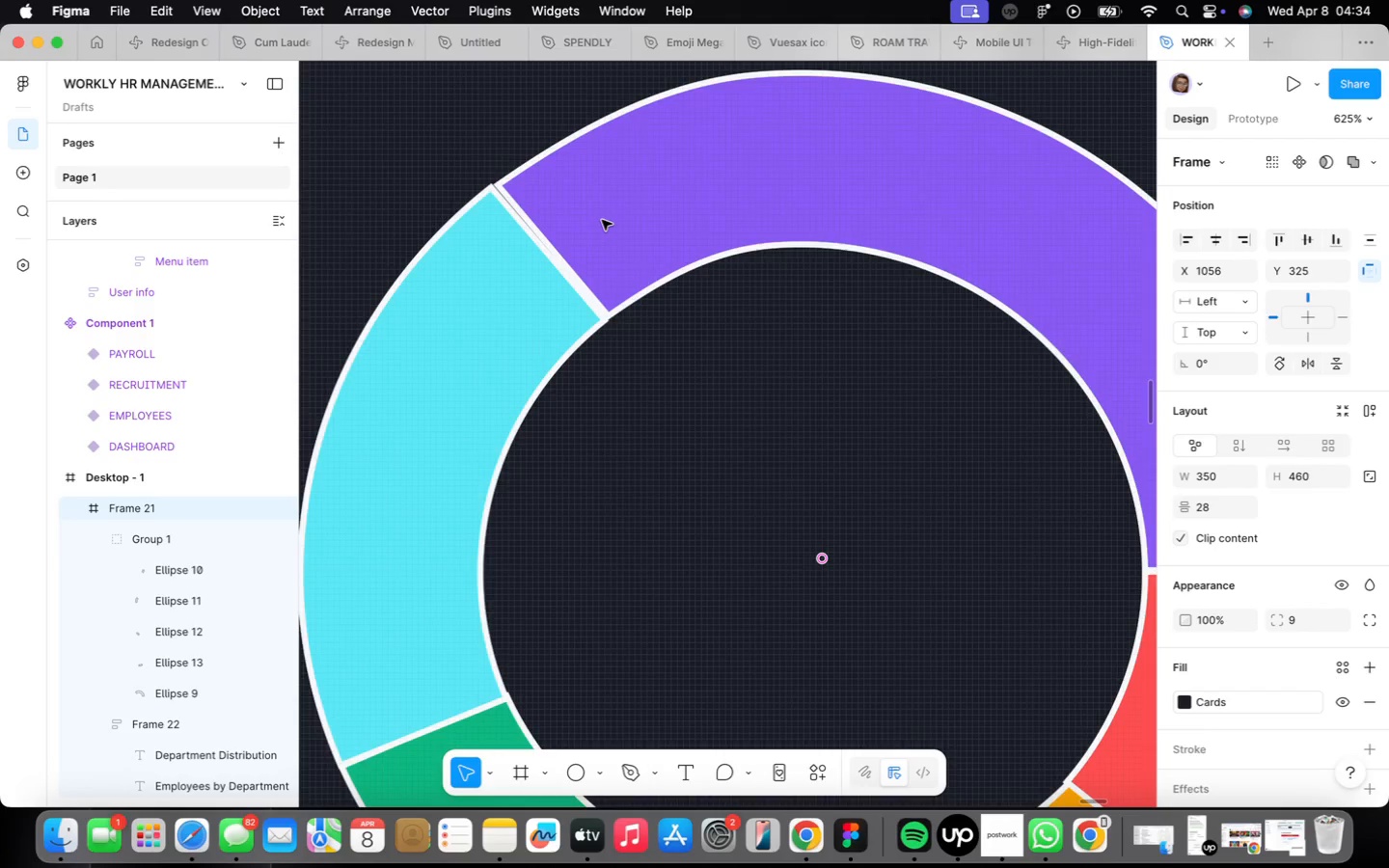 
double_click([538, 209])
 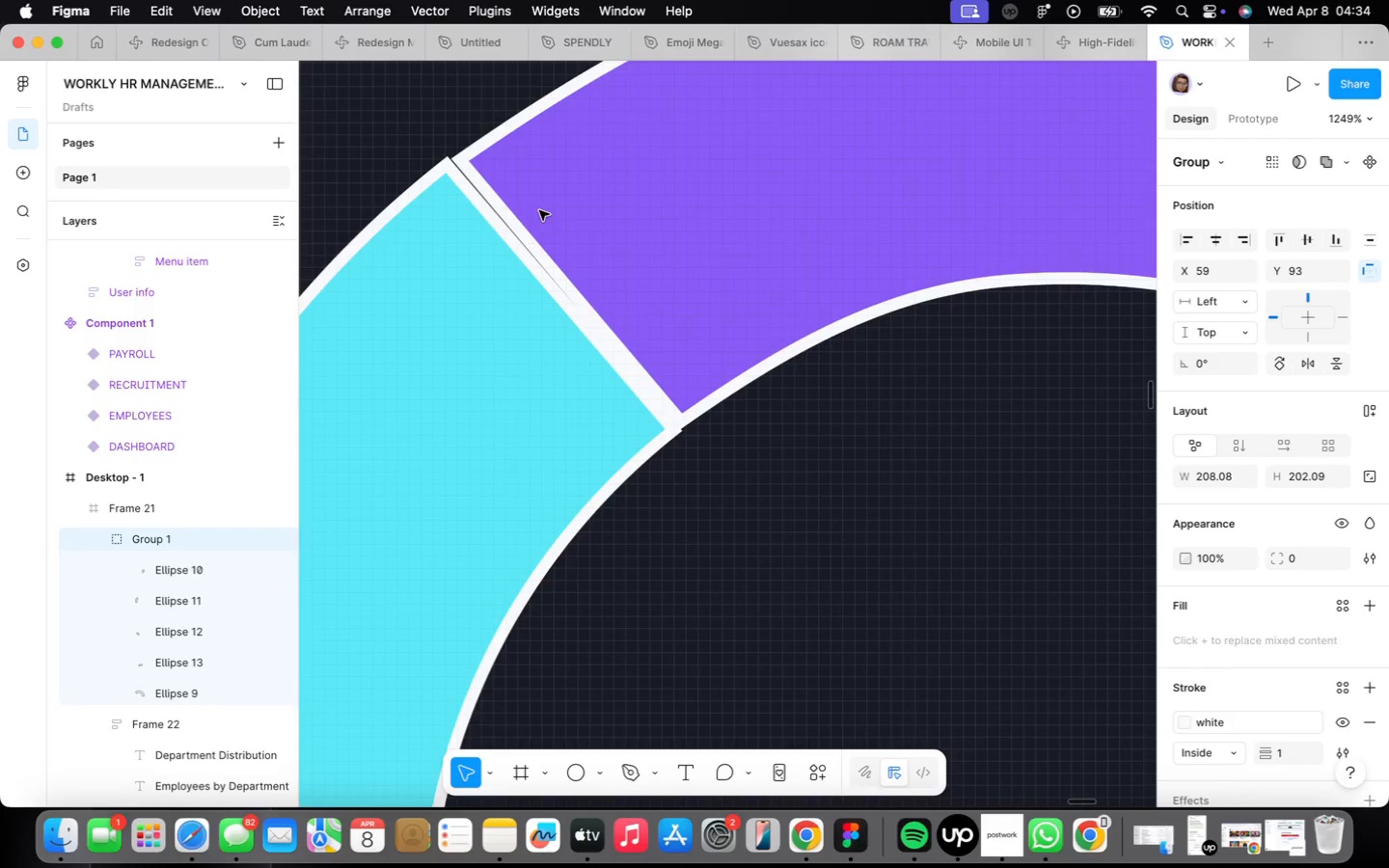 
scroll: coordinate [538, 210], scroll_direction: up, amount: 8.0
 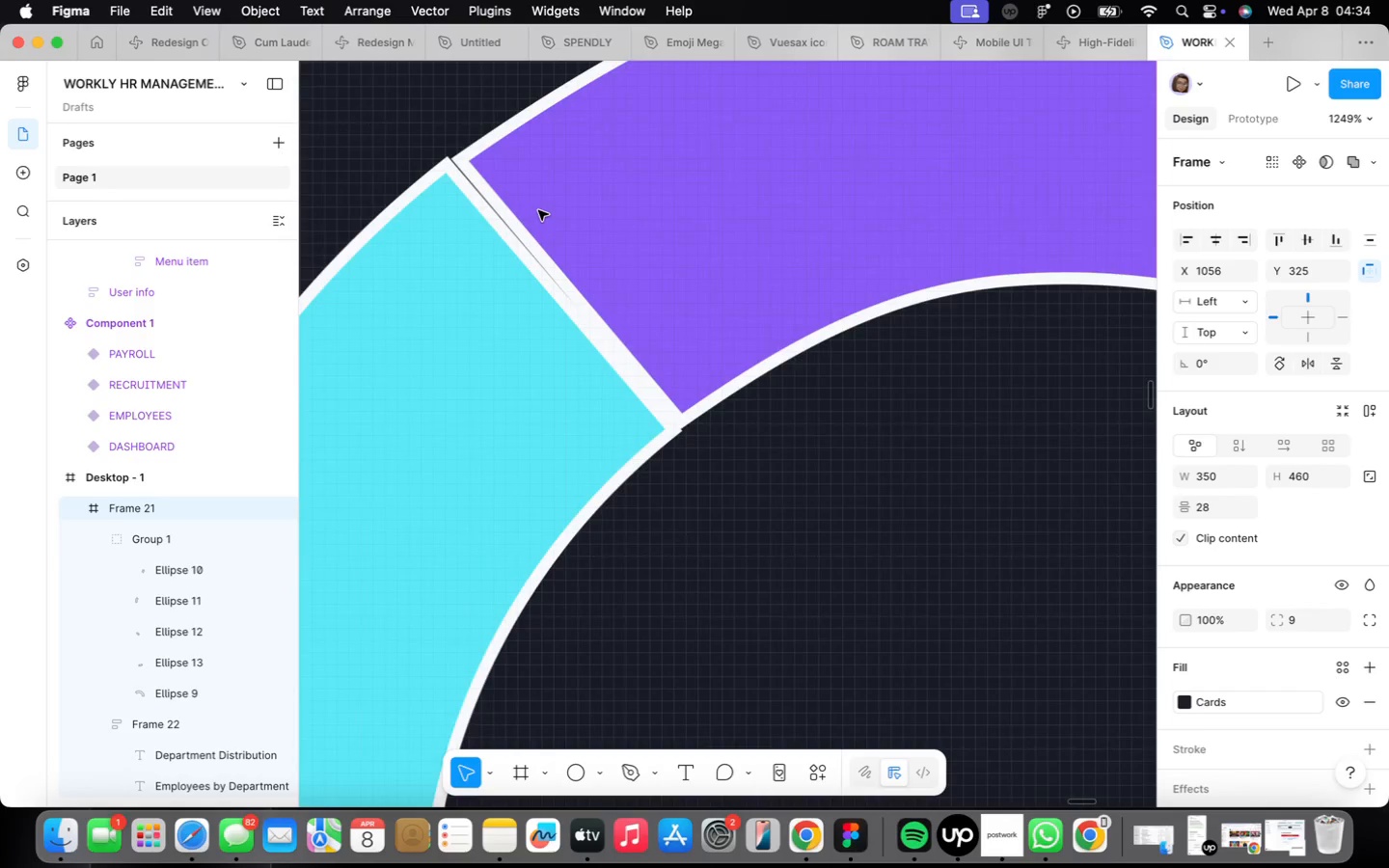 
triple_click([512, 171])
 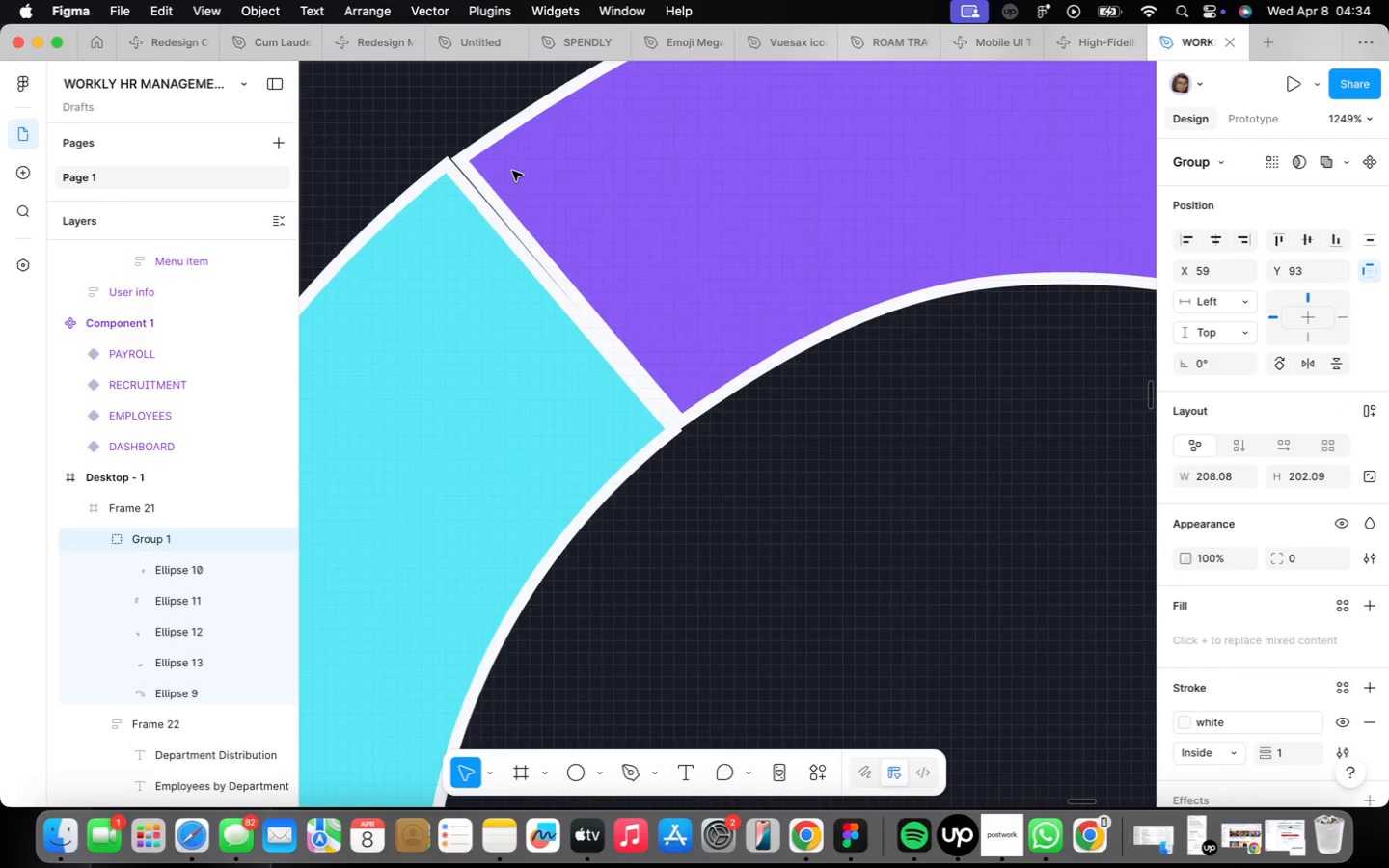 
triple_click([512, 171])
 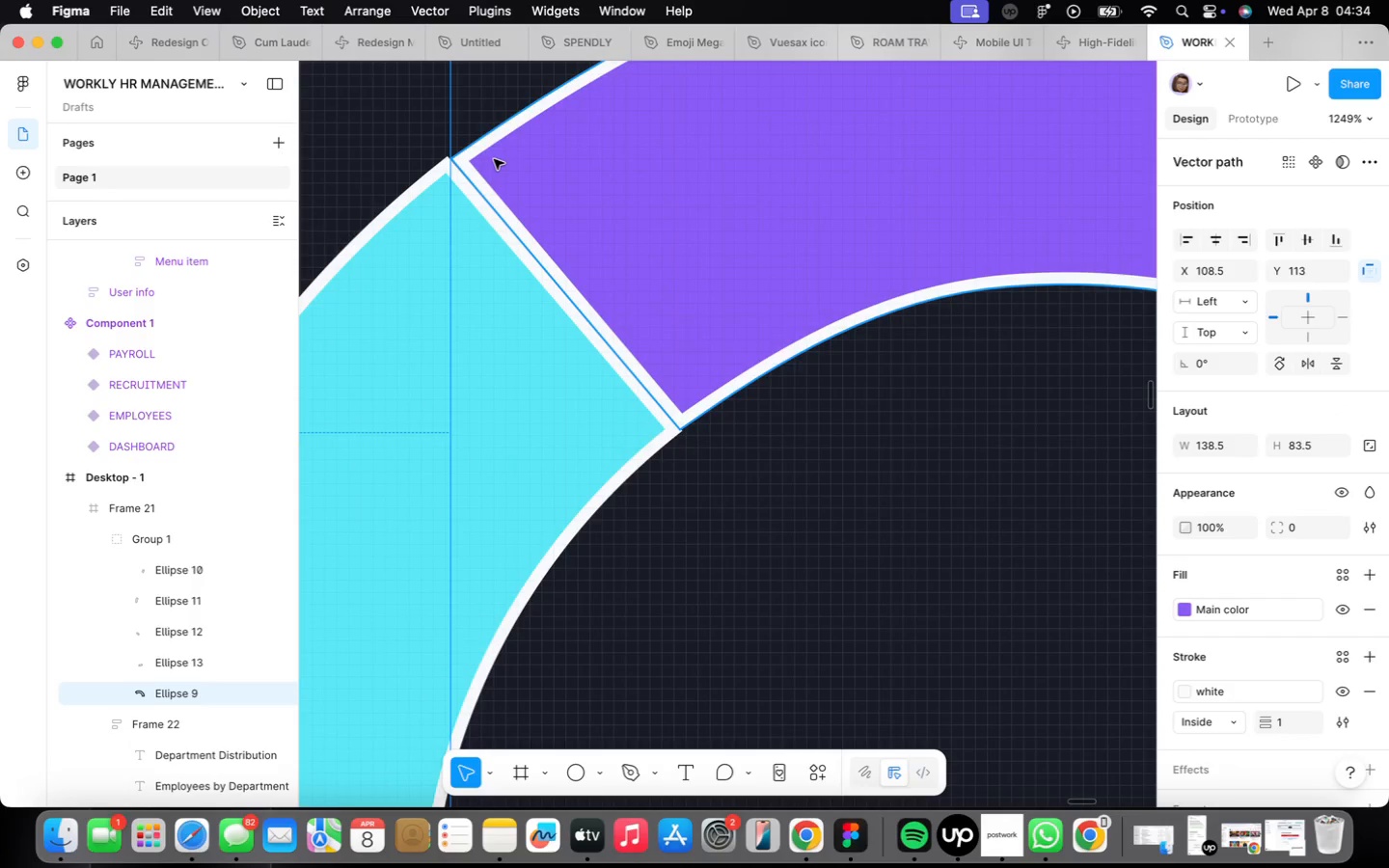 
double_click([494, 159])
 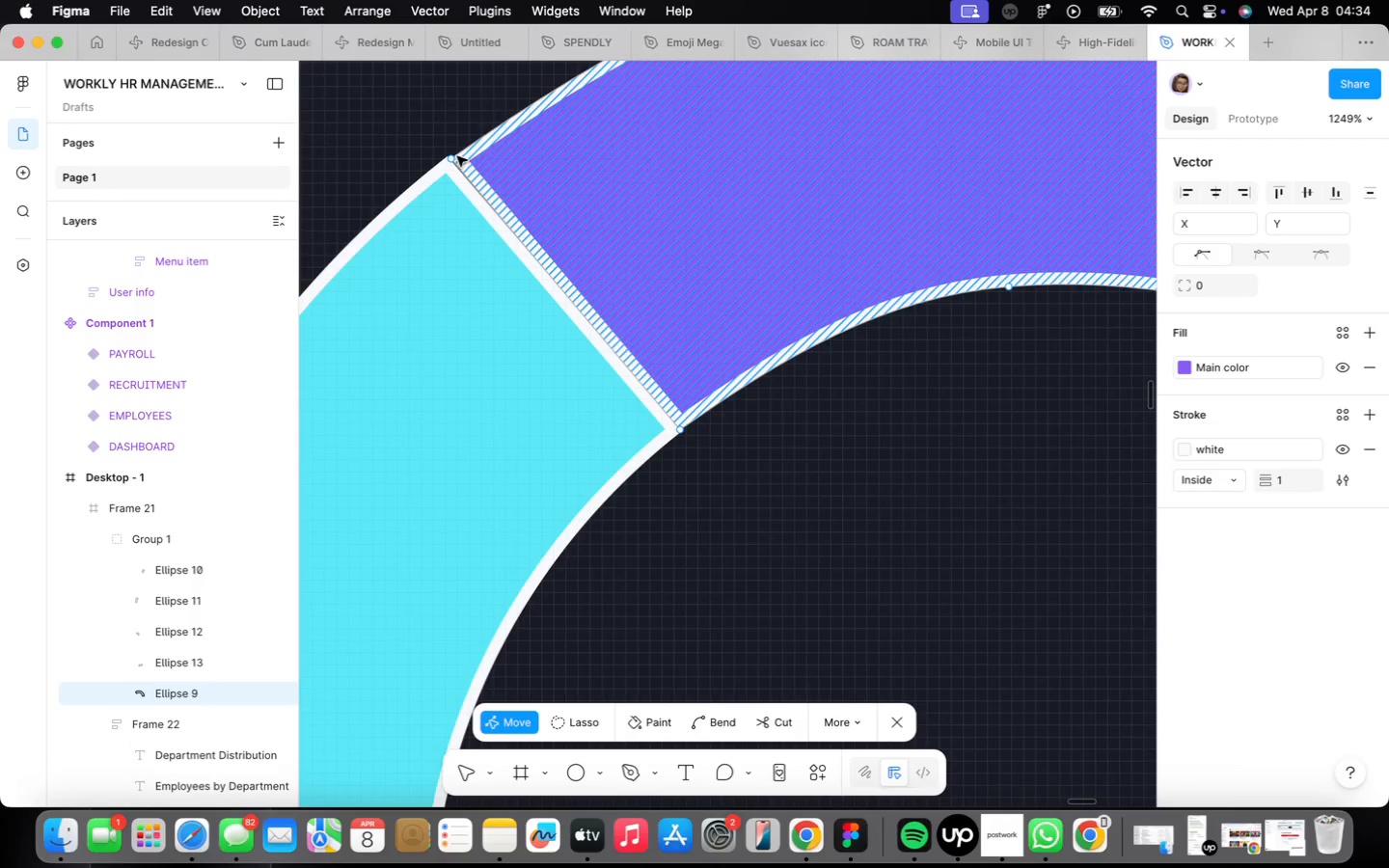 
left_click([457, 155])
 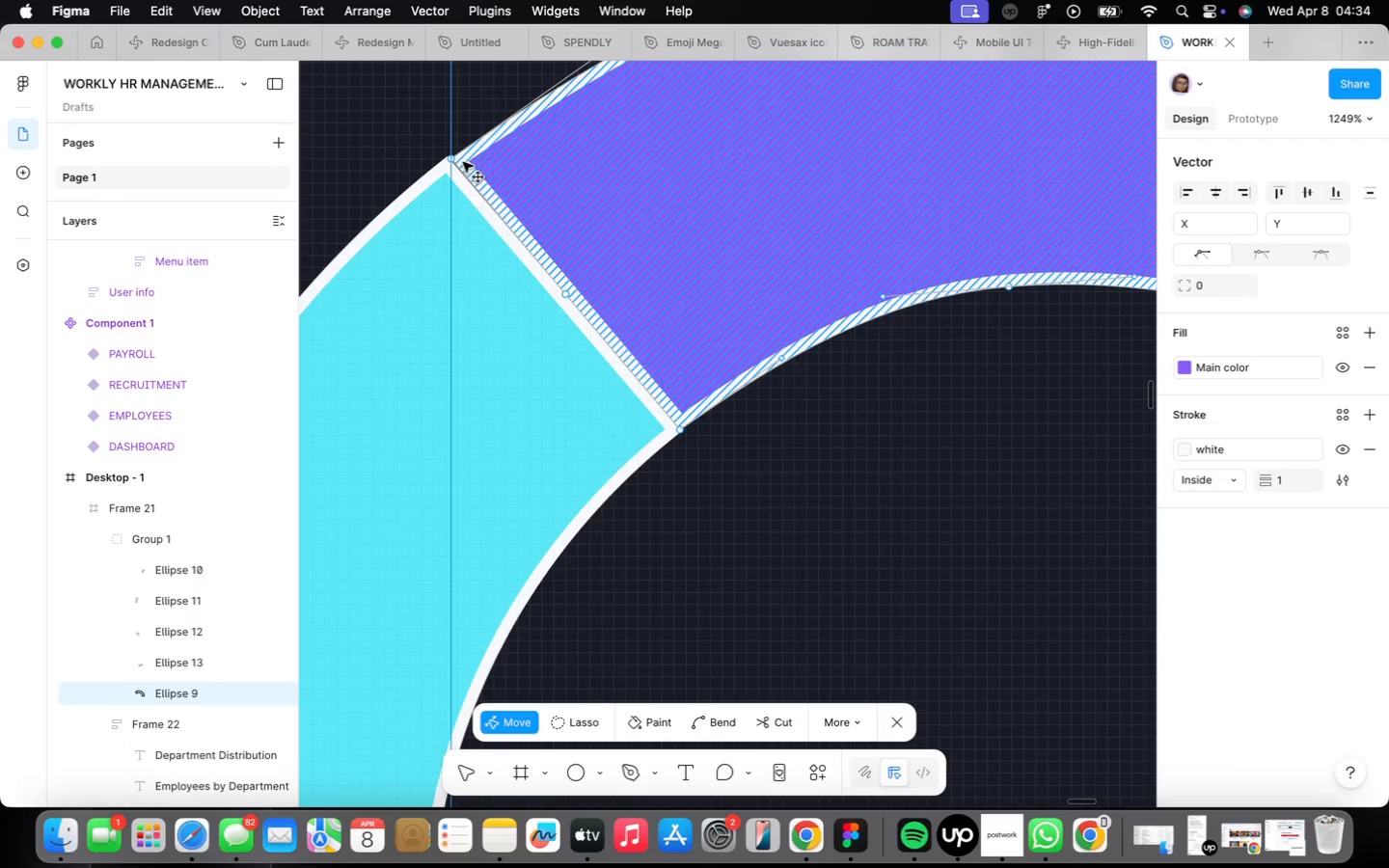 
scroll: coordinate [452, 156], scroll_direction: up, amount: 17.0
 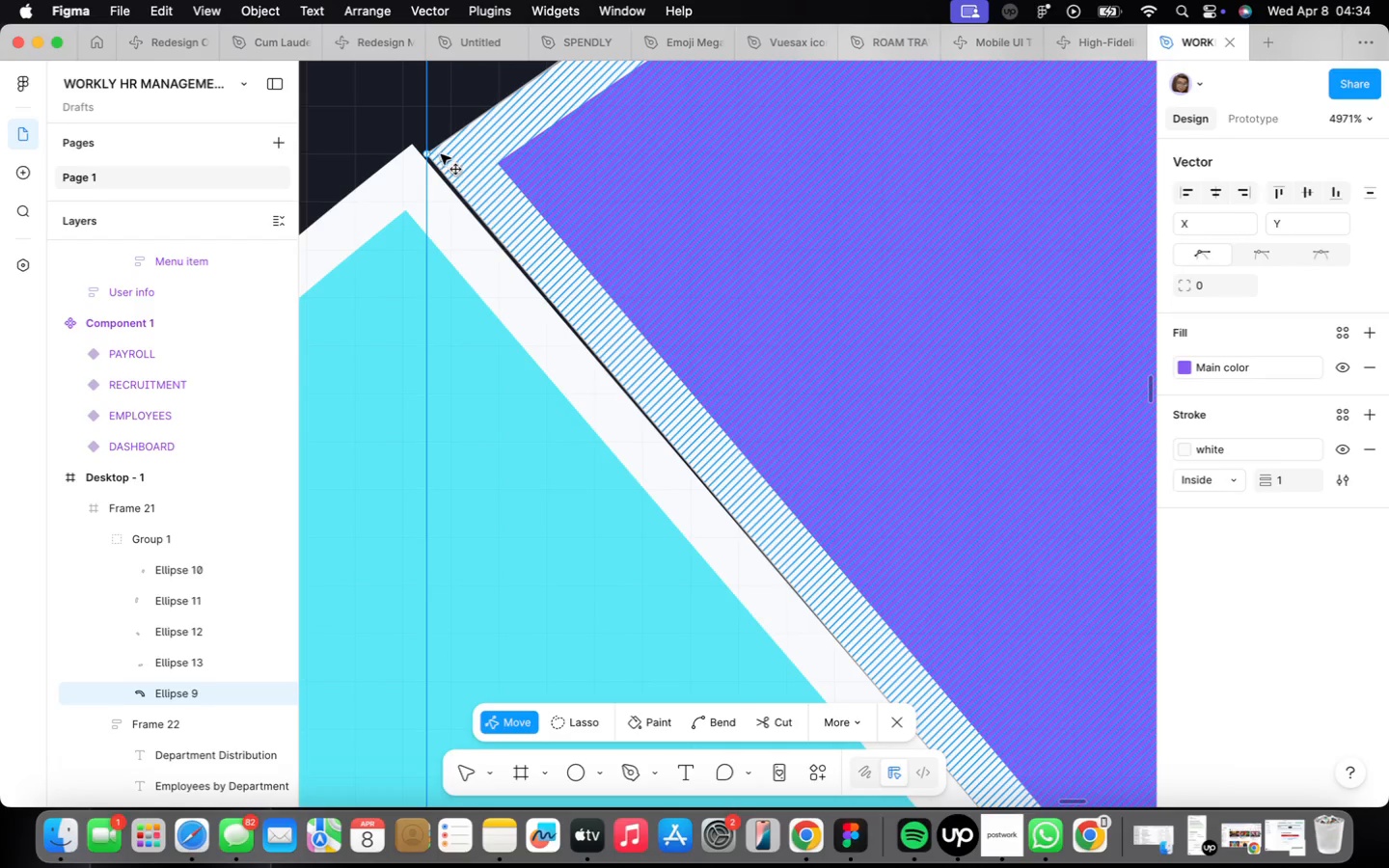 
left_click_drag(start_coordinate=[437, 154], to_coordinate=[425, 147])
 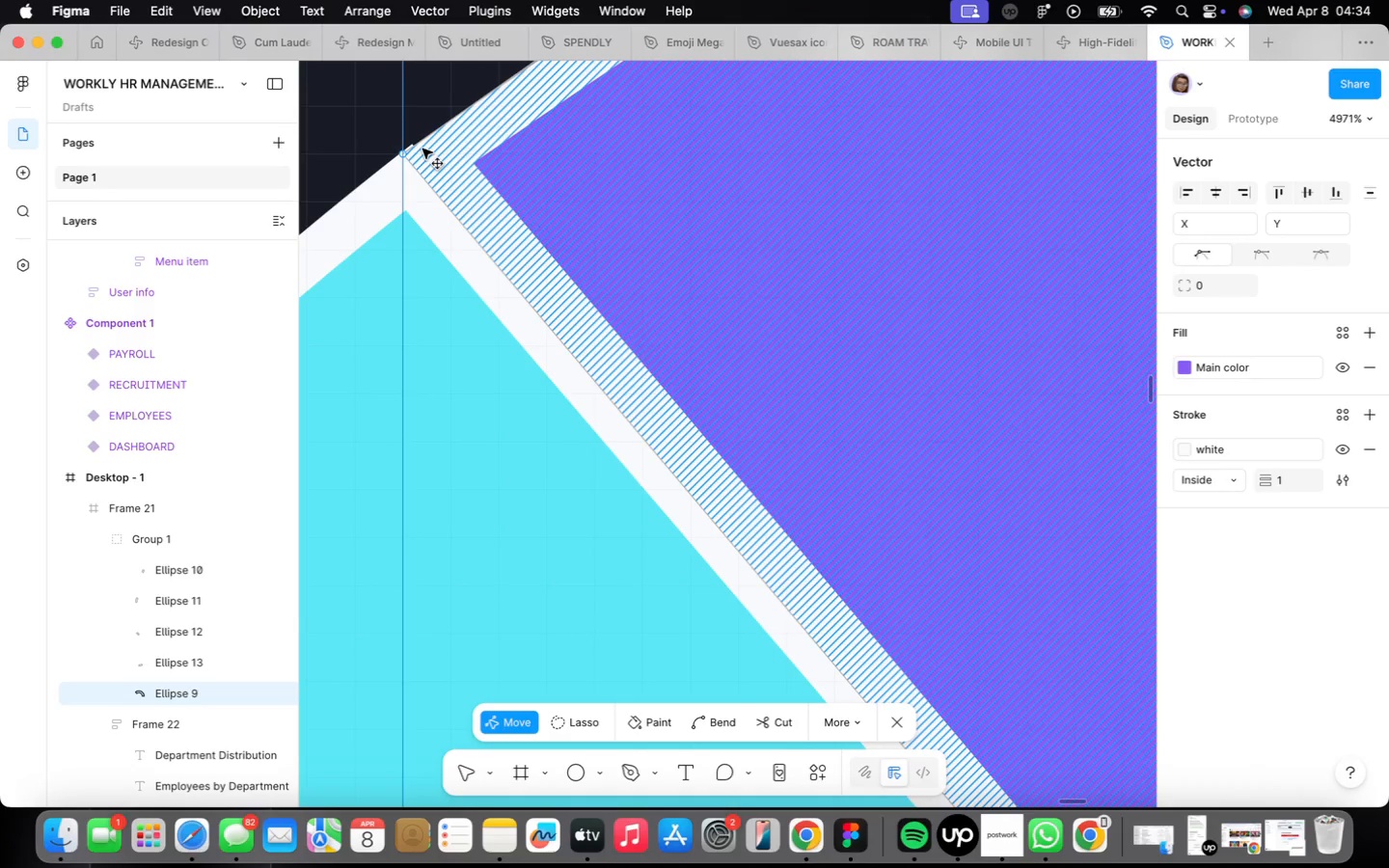 
scroll: coordinate [422, 149], scroll_direction: up, amount: 2.0
 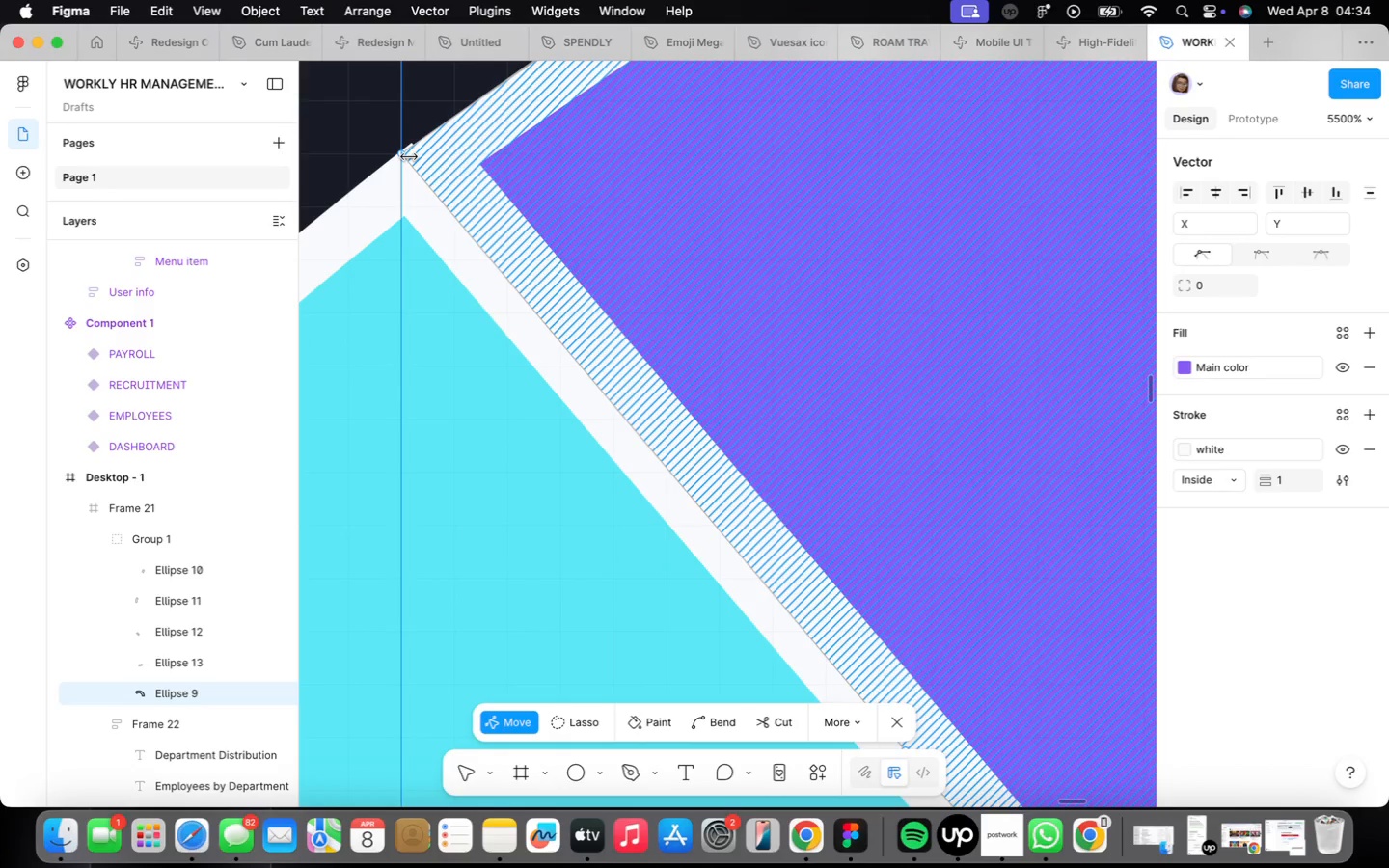 
left_click_drag(start_coordinate=[419, 159], to_coordinate=[430, 151])
 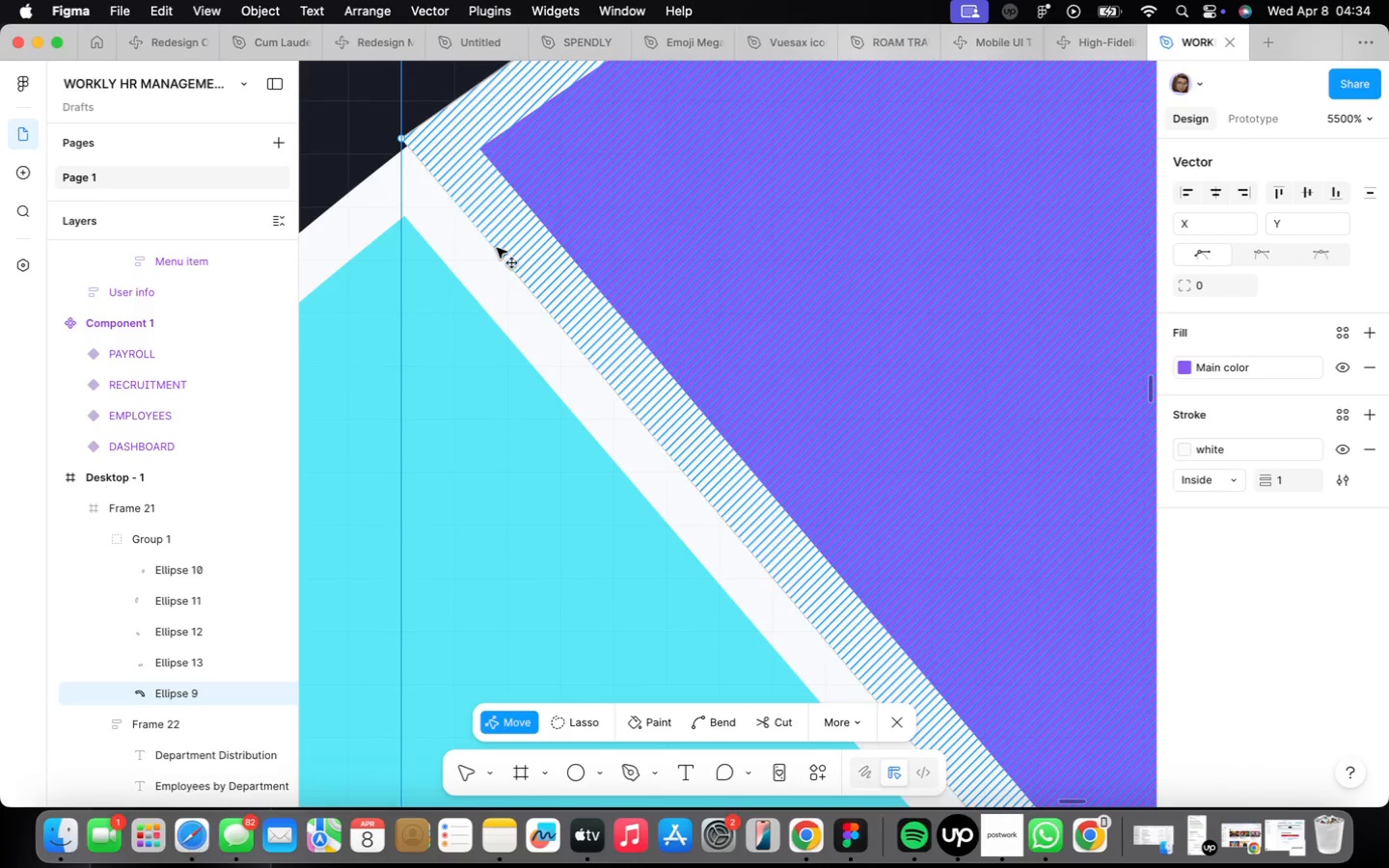 
scroll: coordinate [592, 353], scroll_direction: down, amount: 25.0
 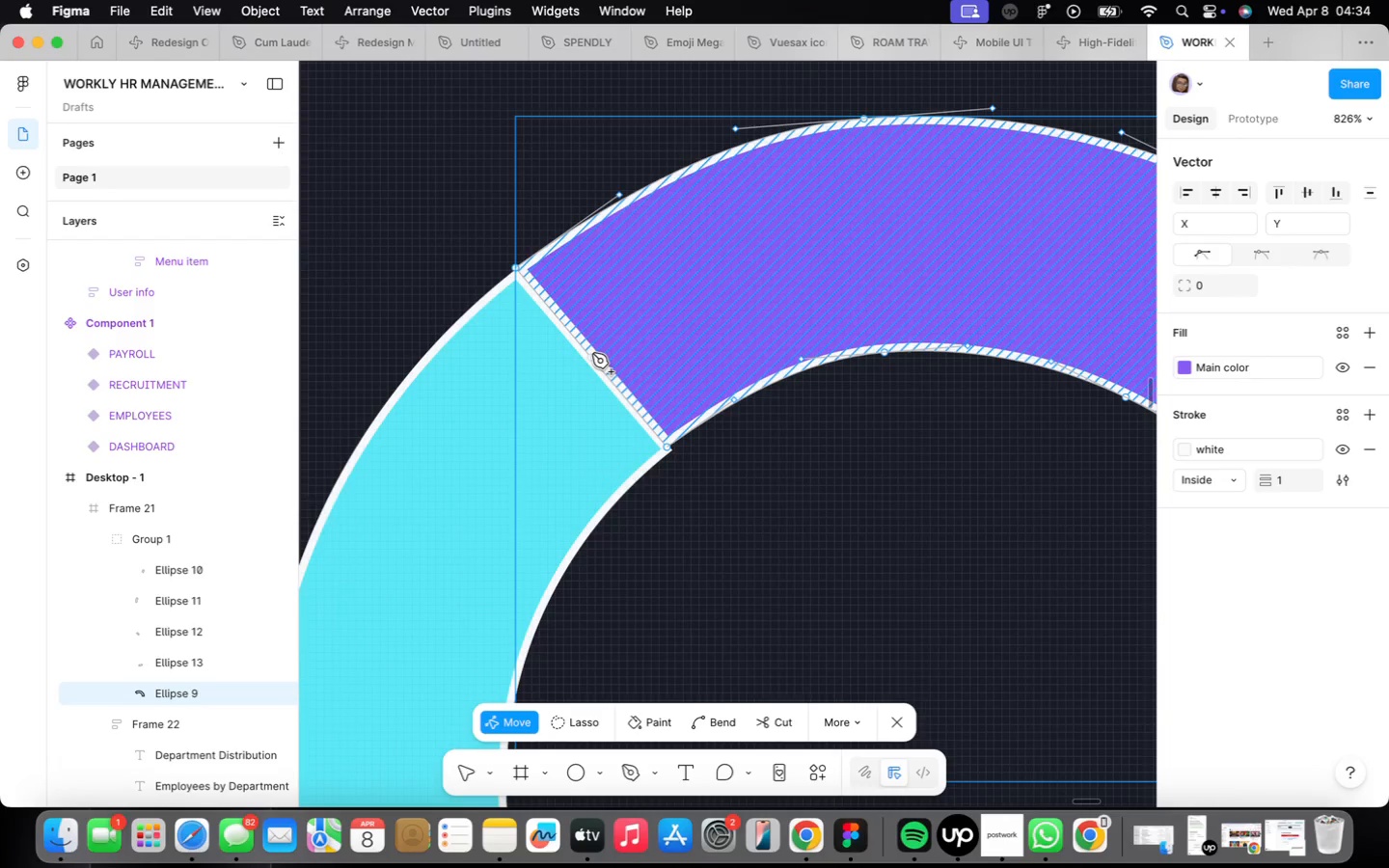 
key(Meta+CommandLeft)
 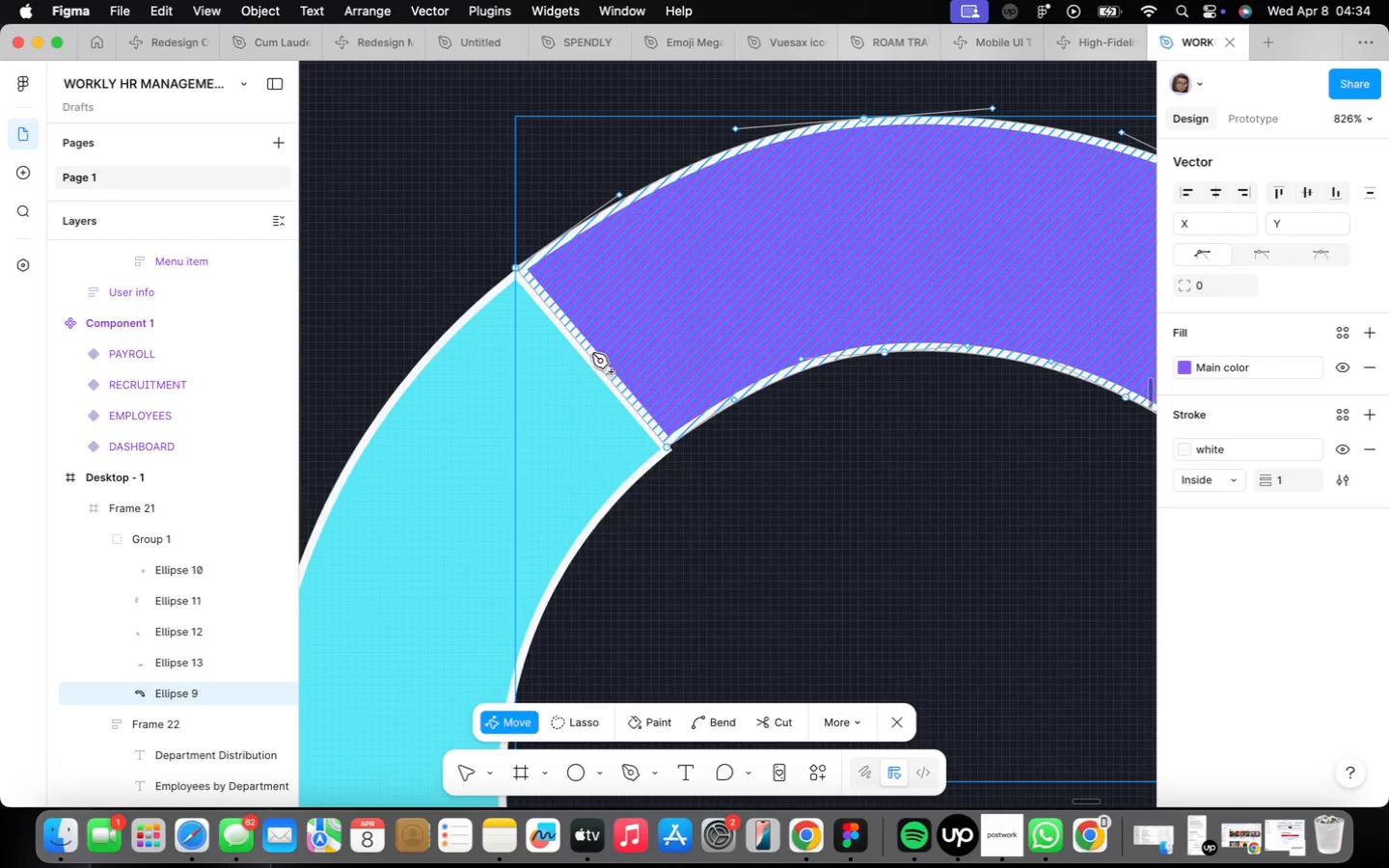 
key(Meta+Z)
 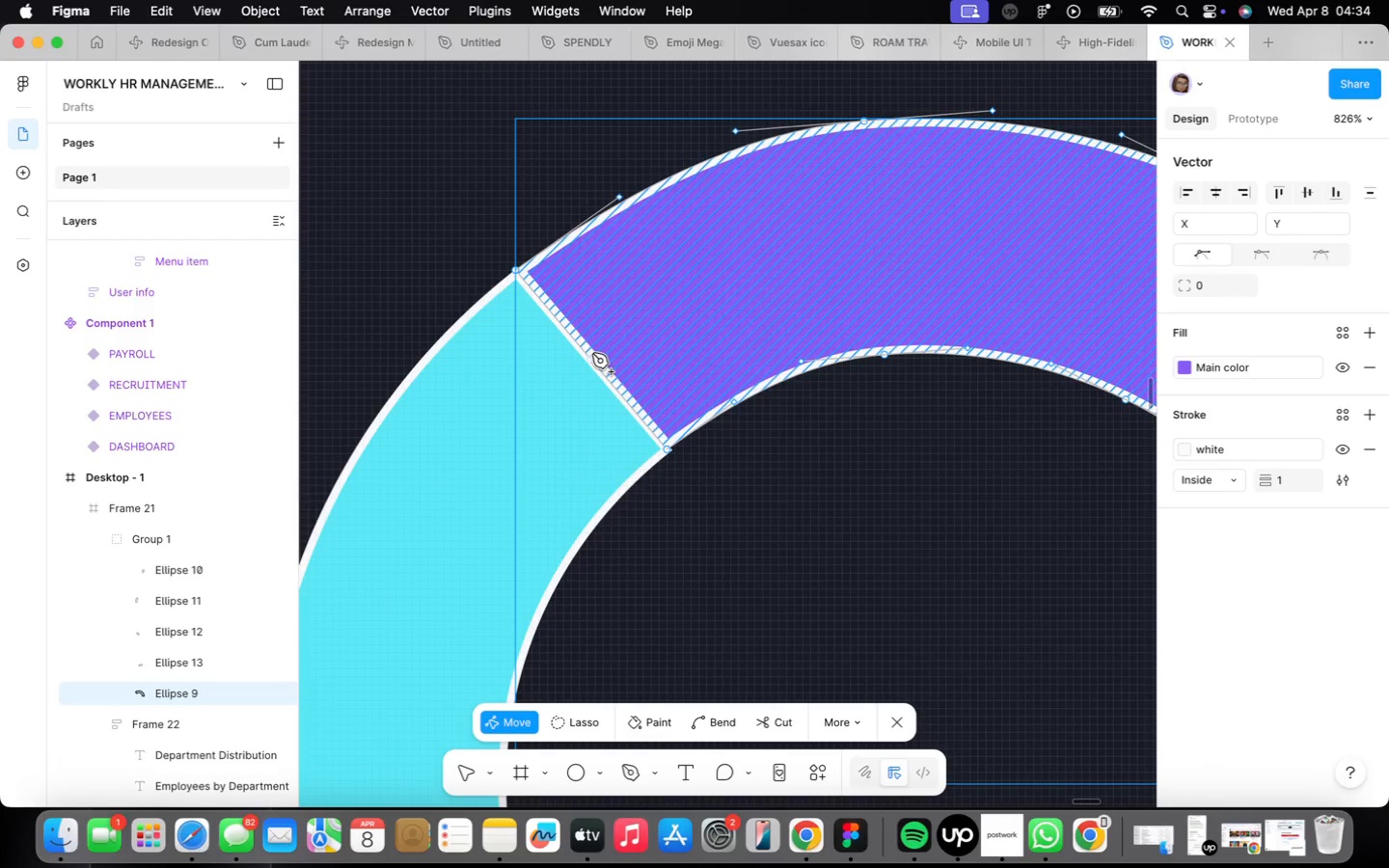 
key(Meta+Z)
 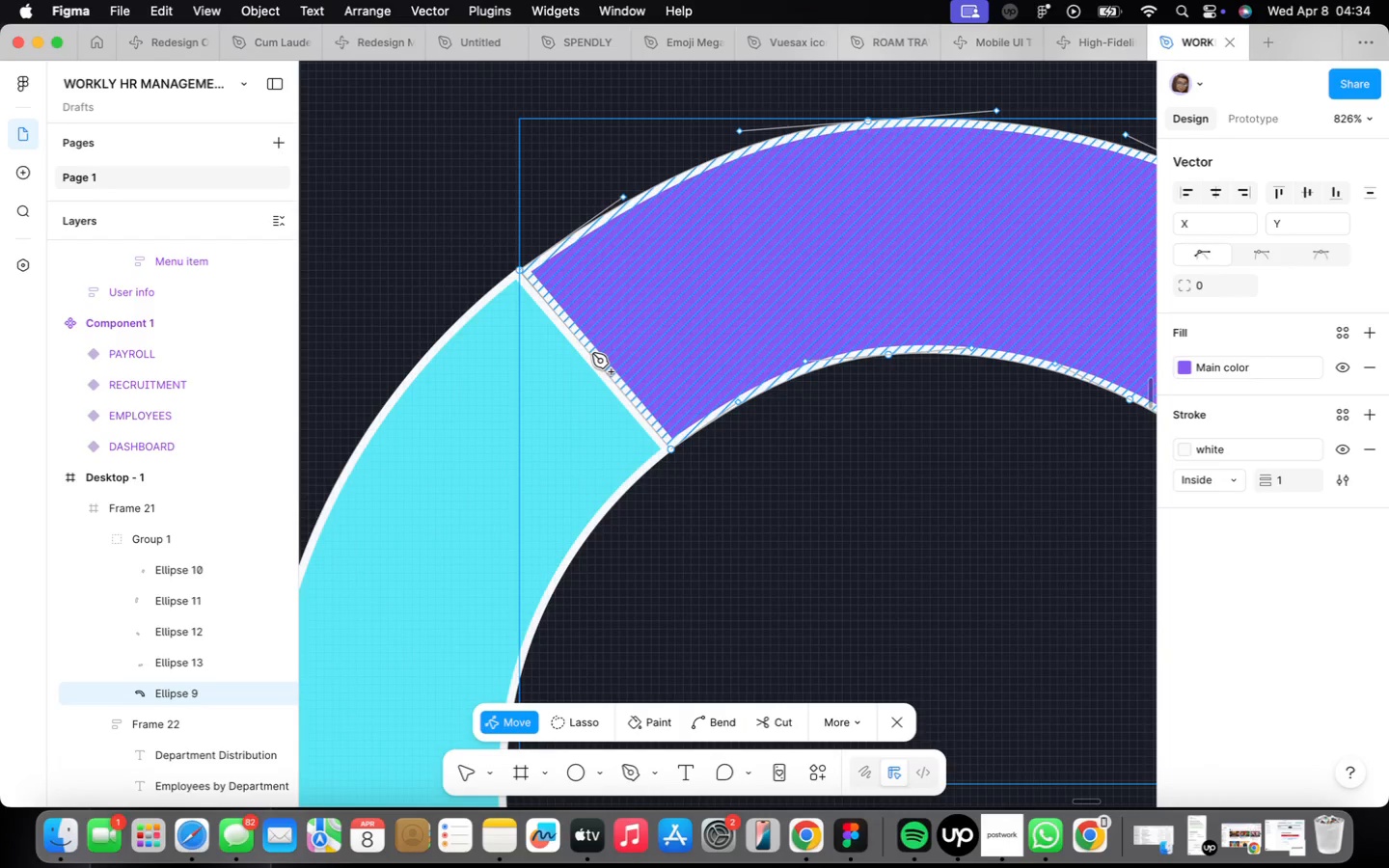 
key(Meta+Z)
 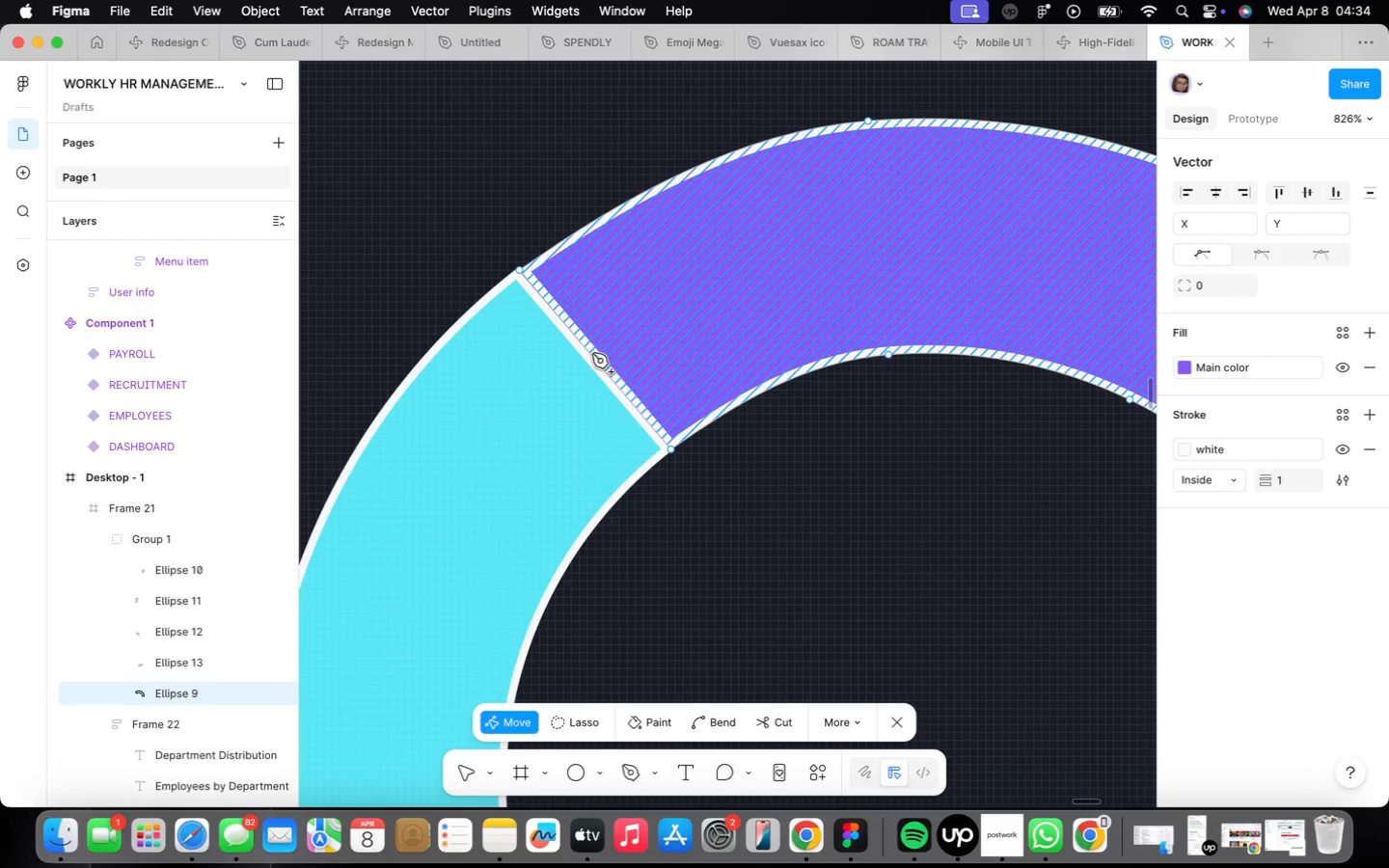 
key(Meta+Z)
 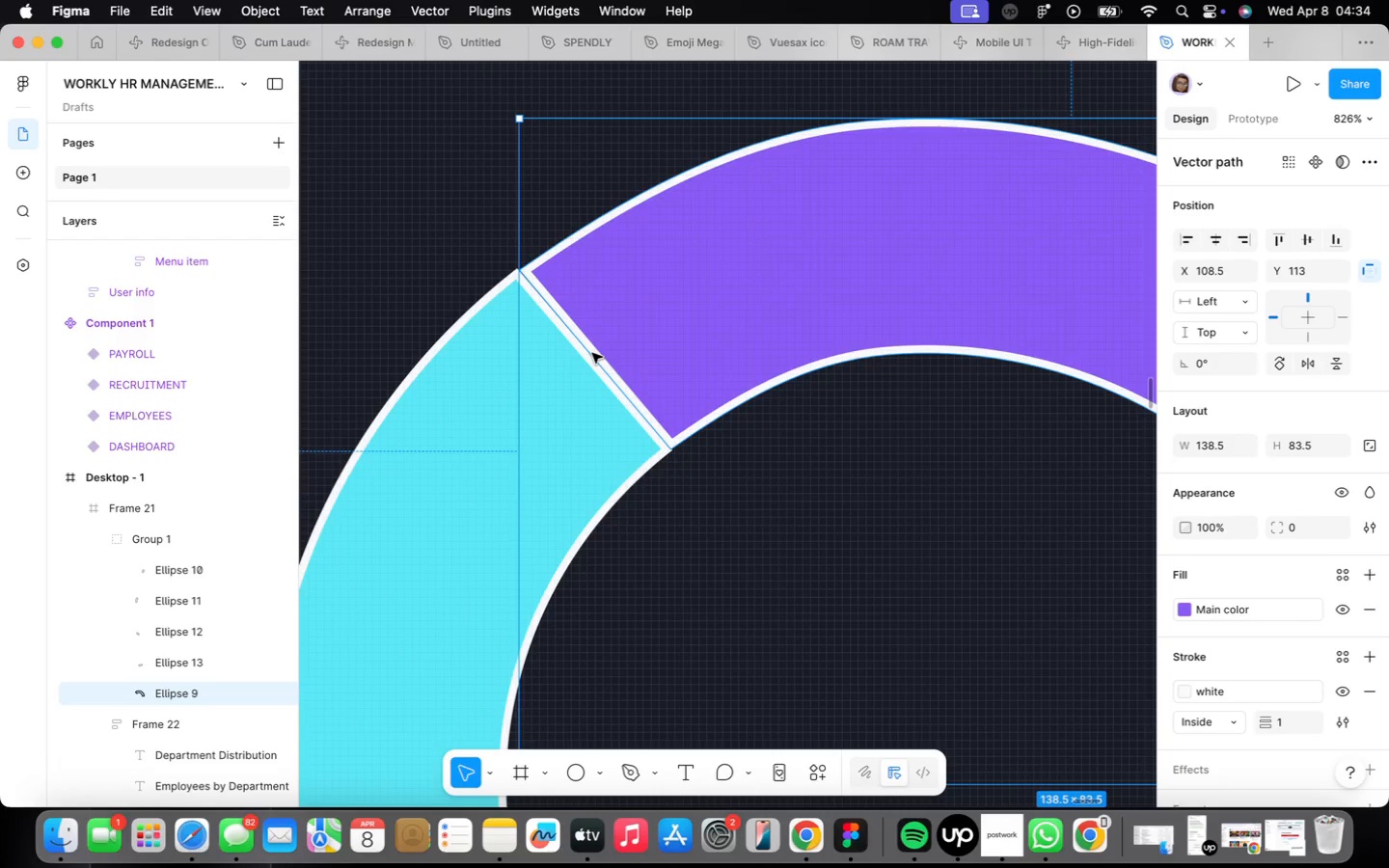 
scroll: coordinate [592, 352], scroll_direction: down, amount: 33.0
 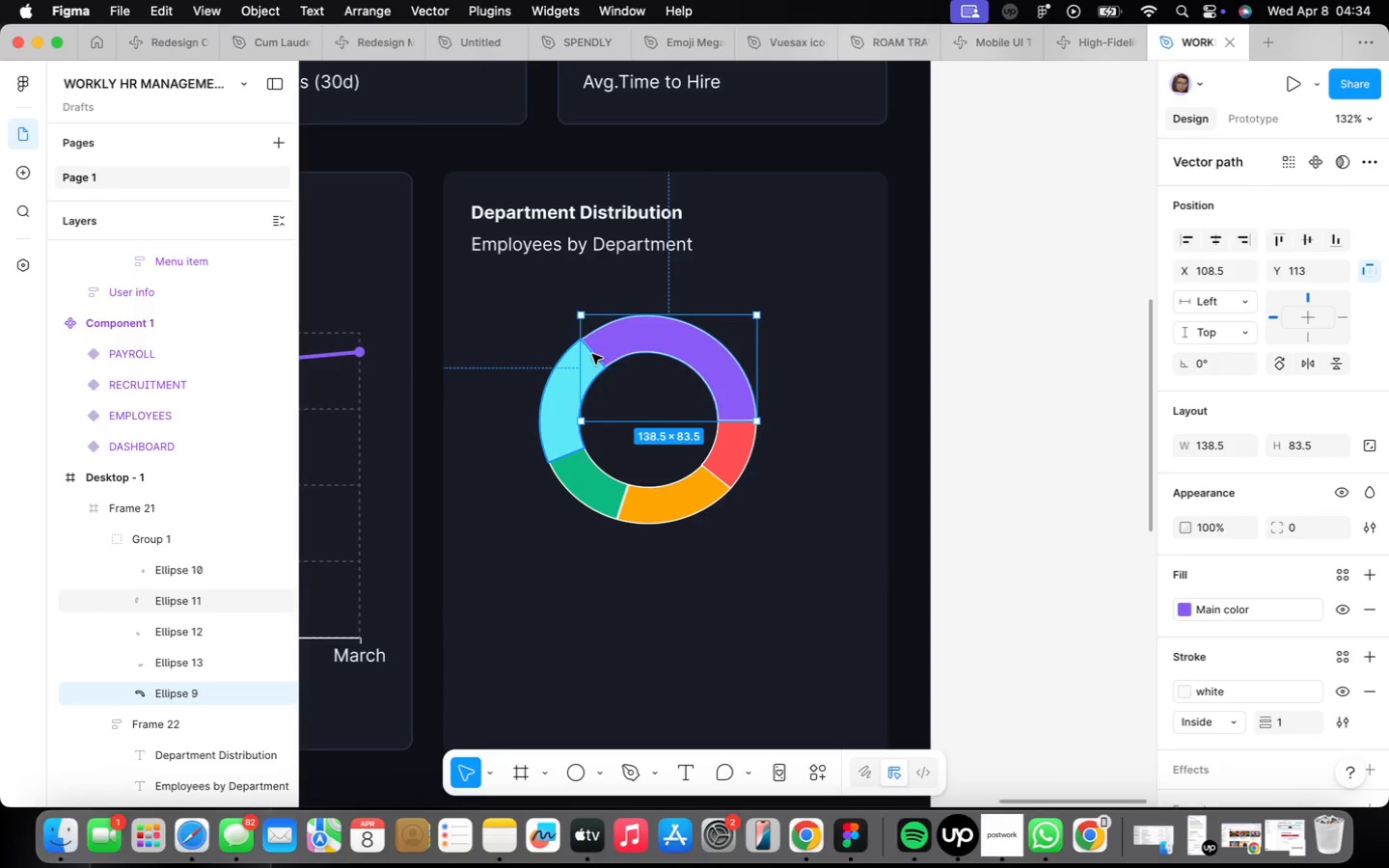 
scroll: coordinate [635, 344], scroll_direction: up, amount: 46.0
 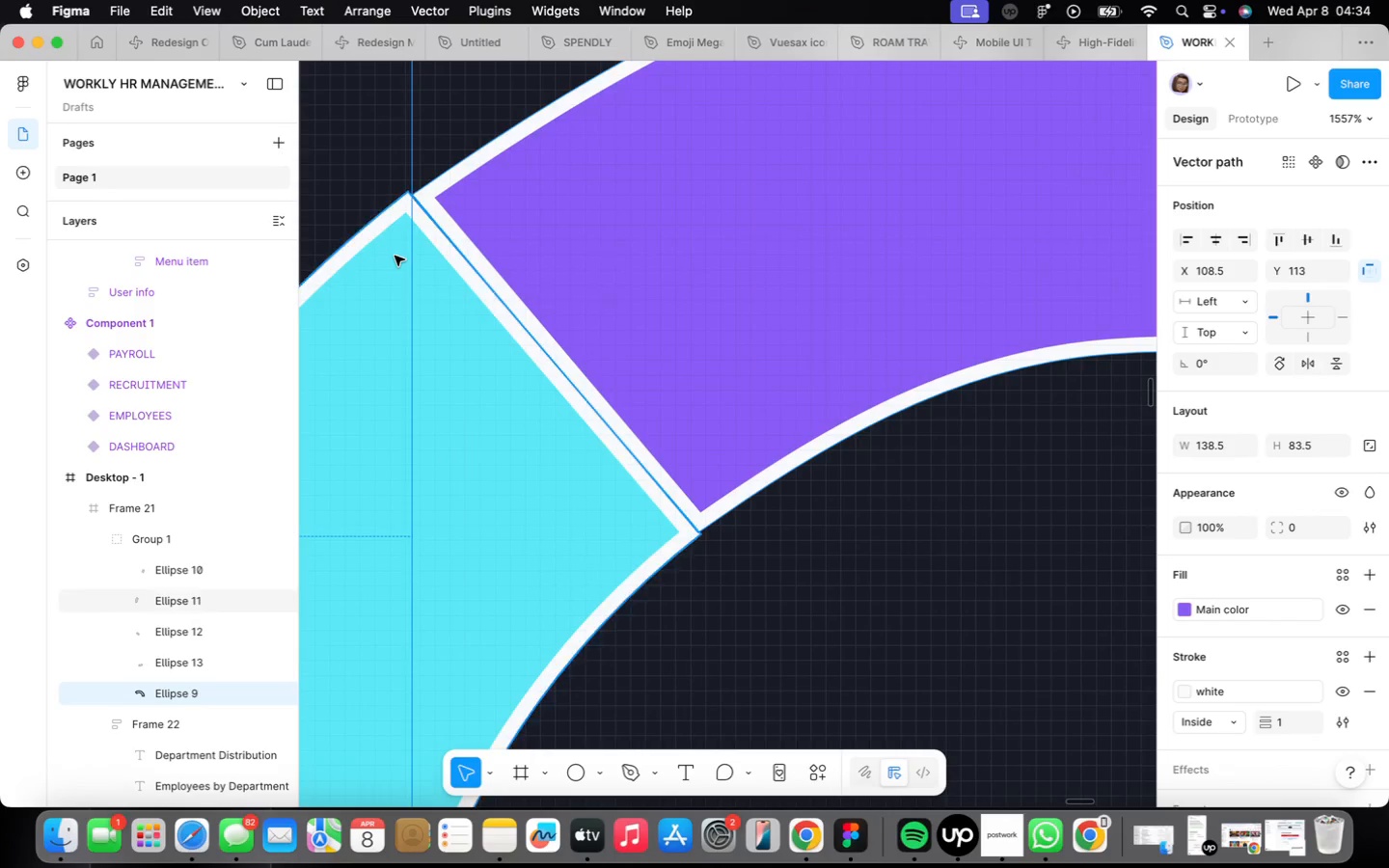 
double_click([395, 256])
 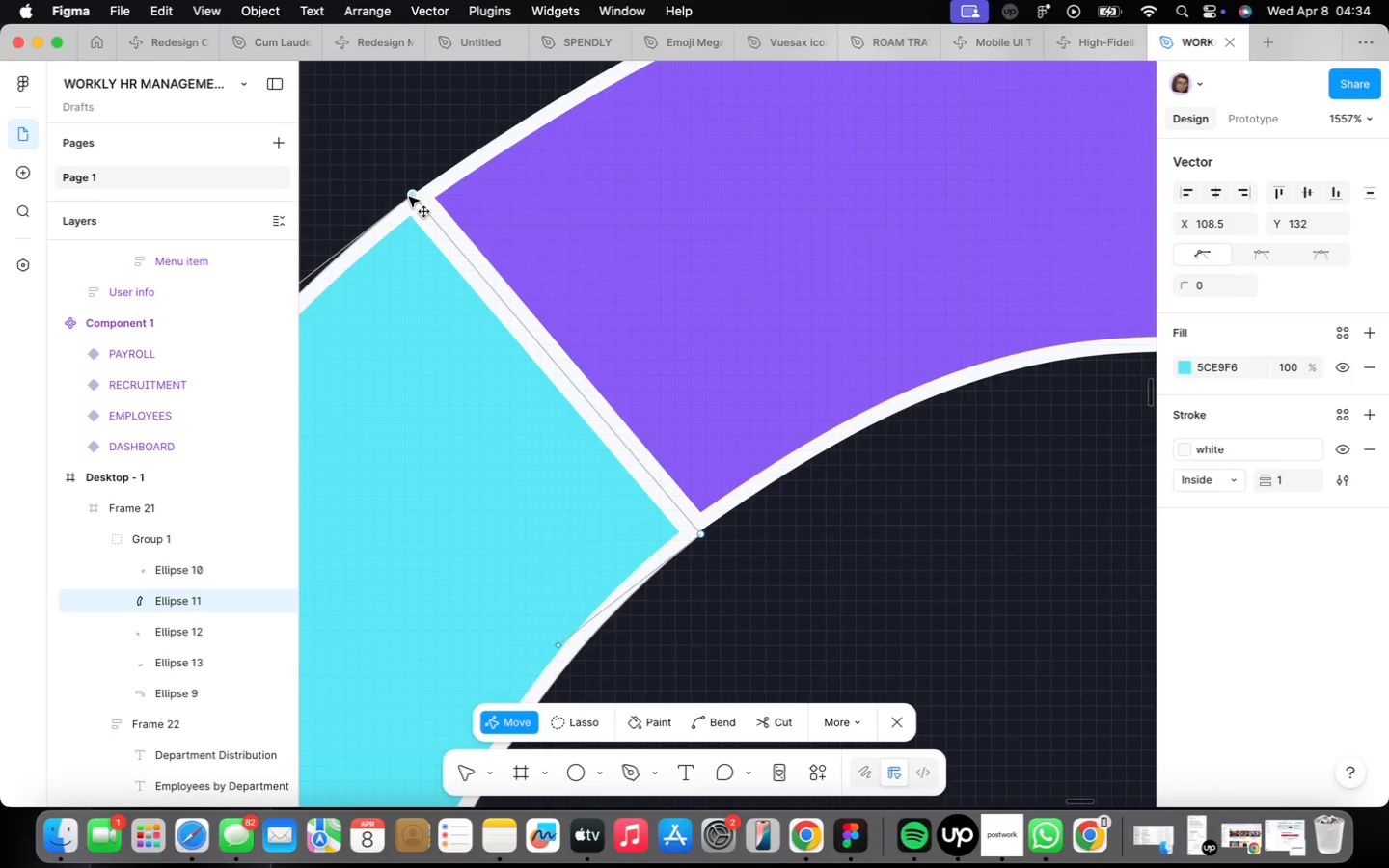 
scroll: coordinate [563, 346], scroll_direction: down, amount: 25.0
 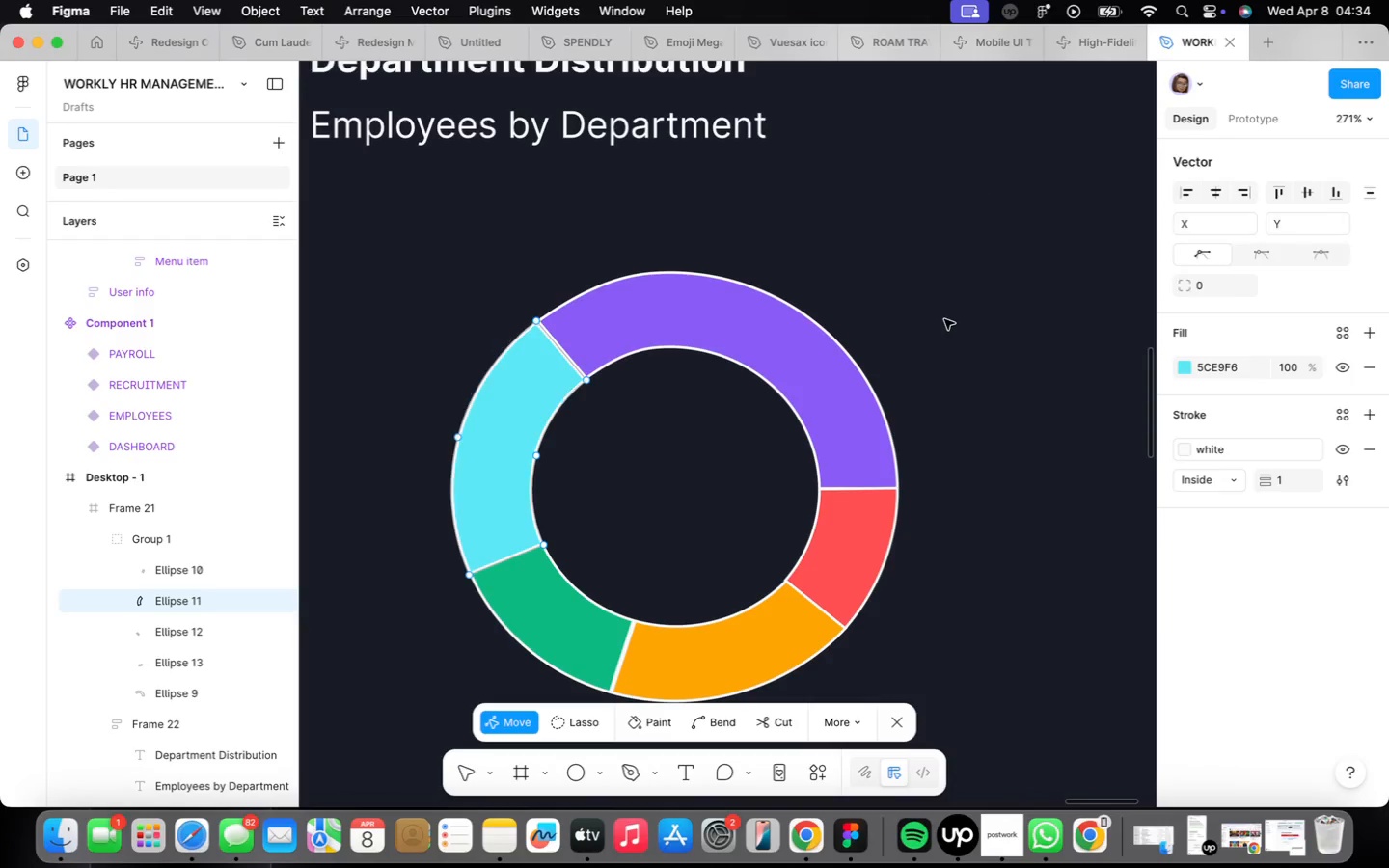 
left_click([943, 318])
 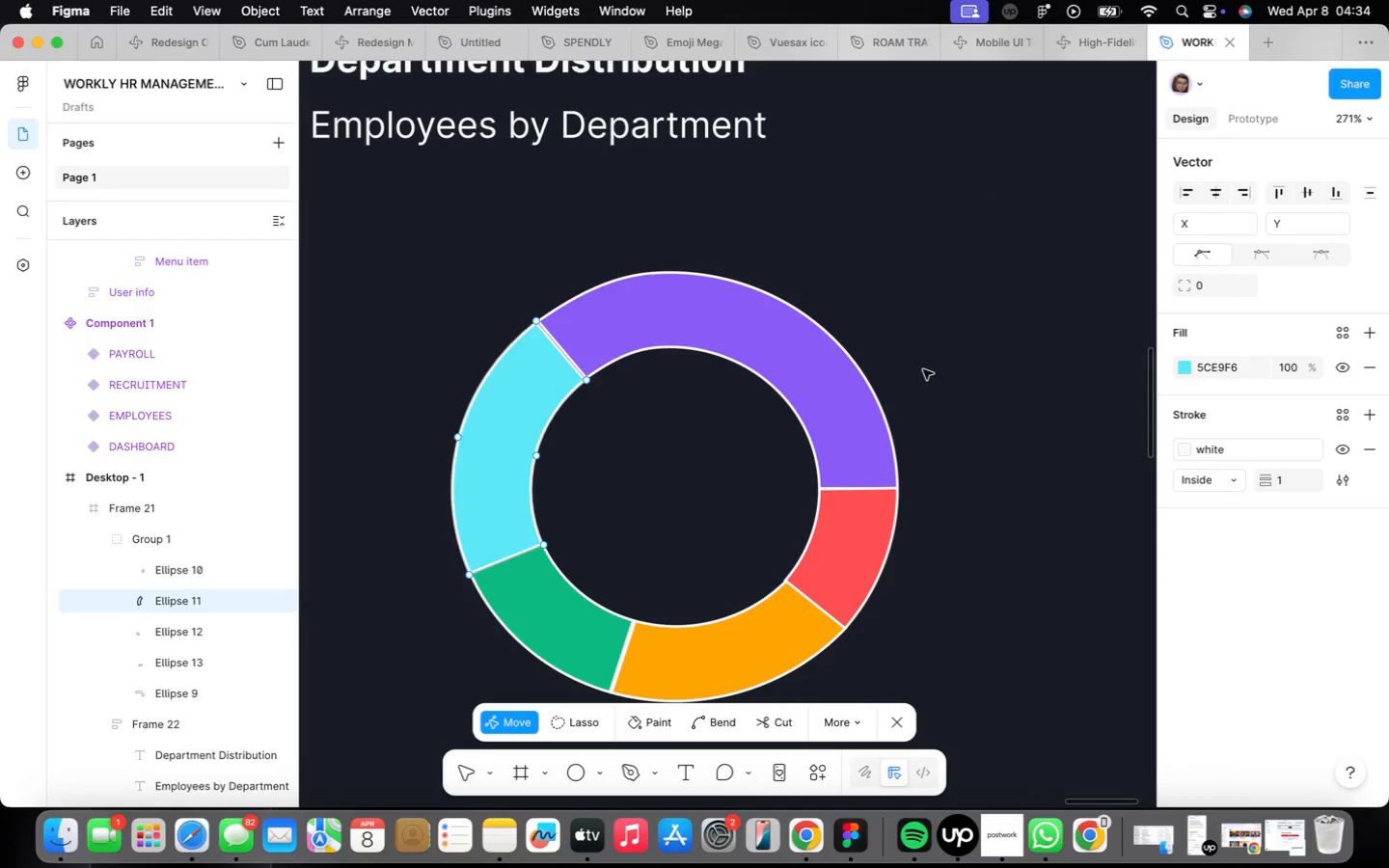 
double_click([927, 325])
 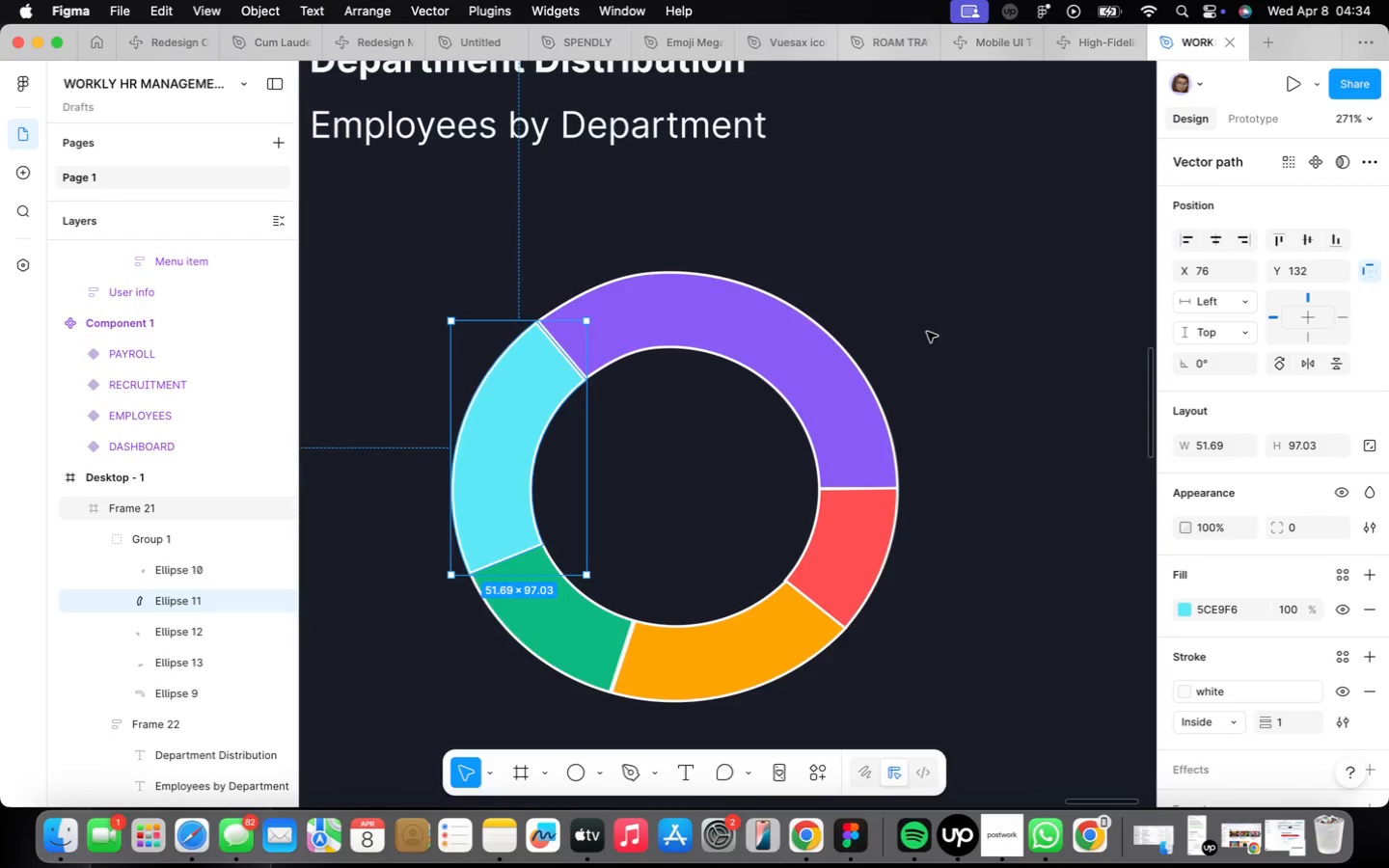 
scroll: coordinate [922, 333], scroll_direction: down, amount: 22.0
 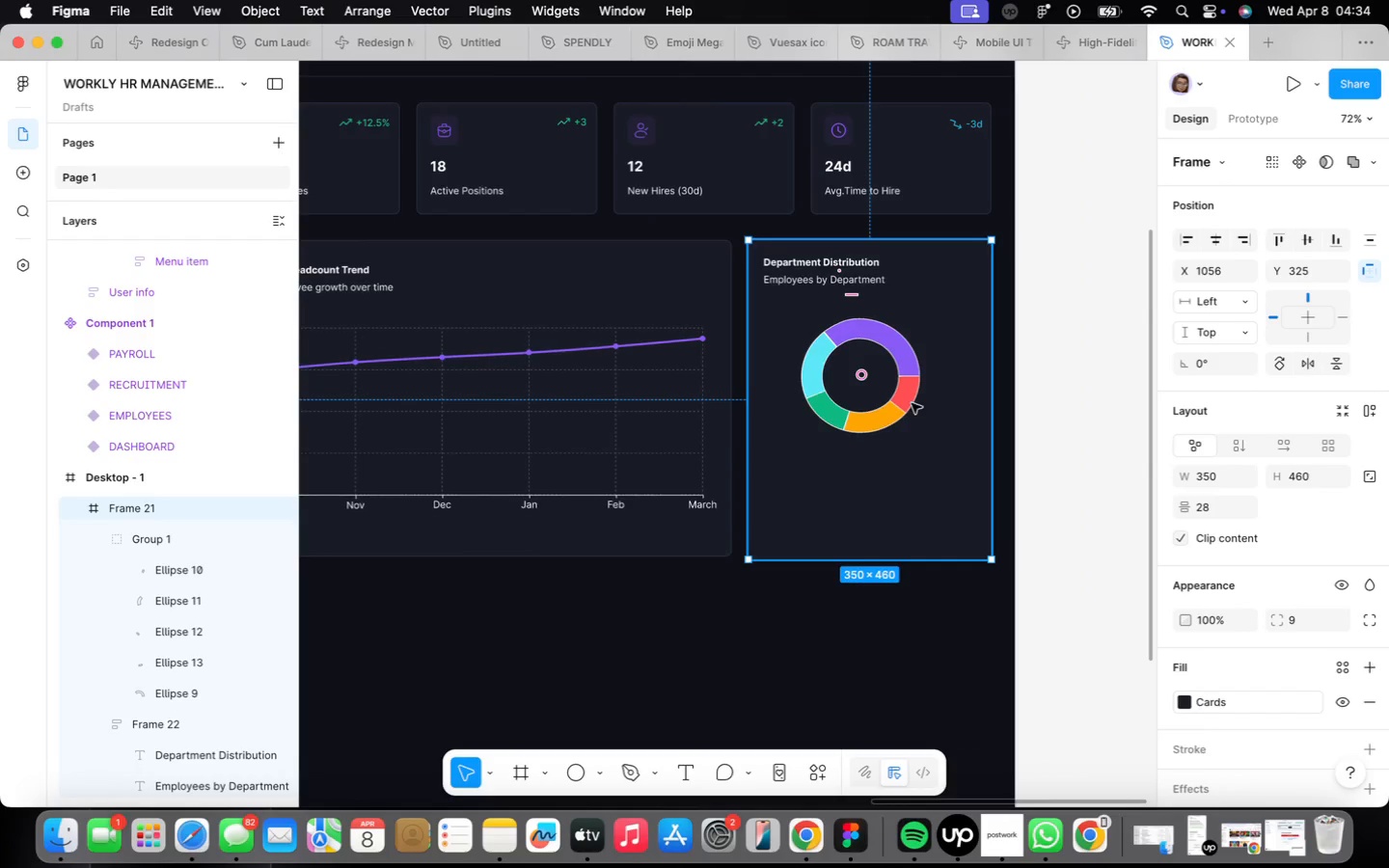 
scroll: coordinate [917, 392], scroll_direction: up, amount: 13.0
 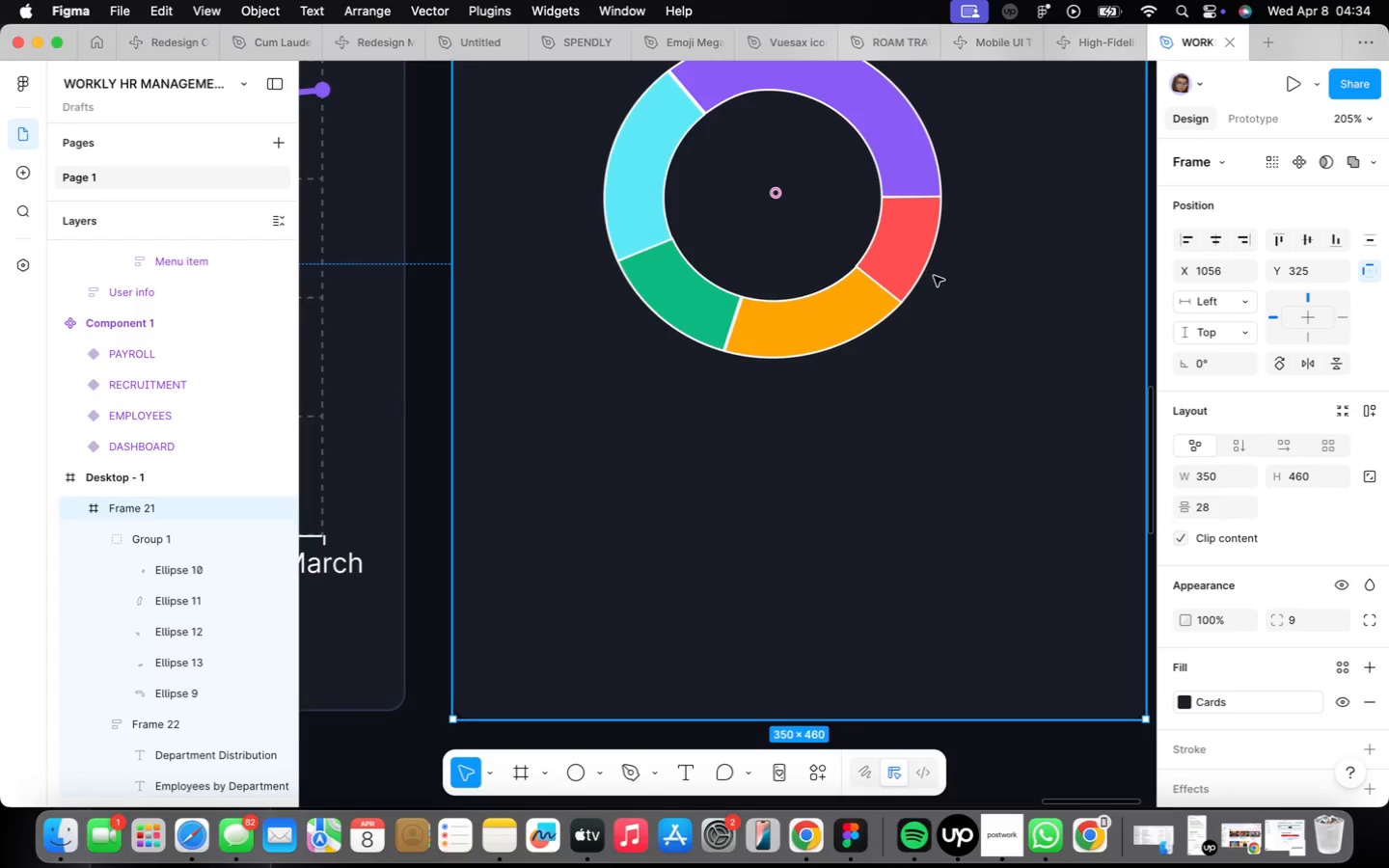 
key(O)
 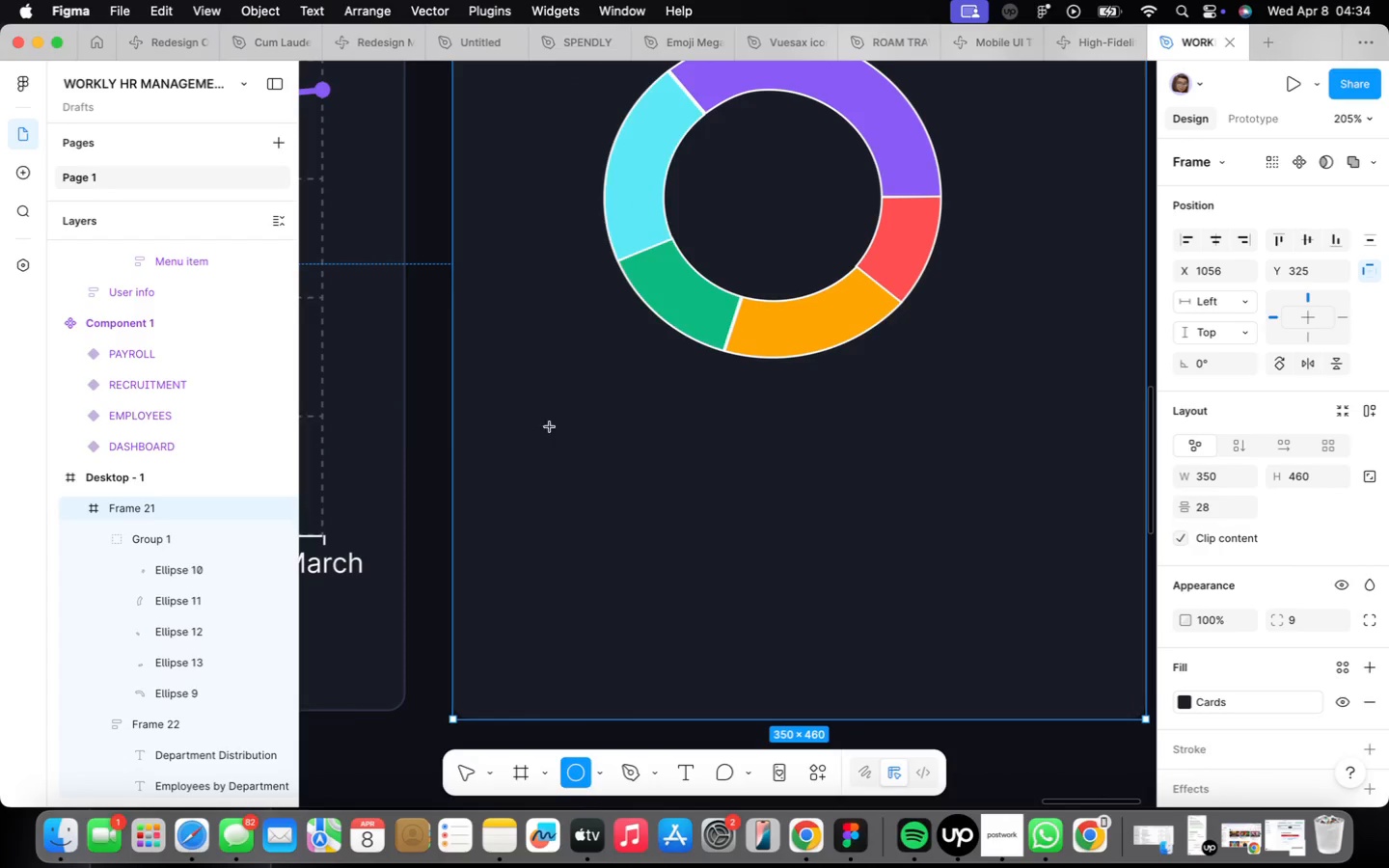 
left_click_drag(start_coordinate=[535, 402], to_coordinate=[553, 421])
 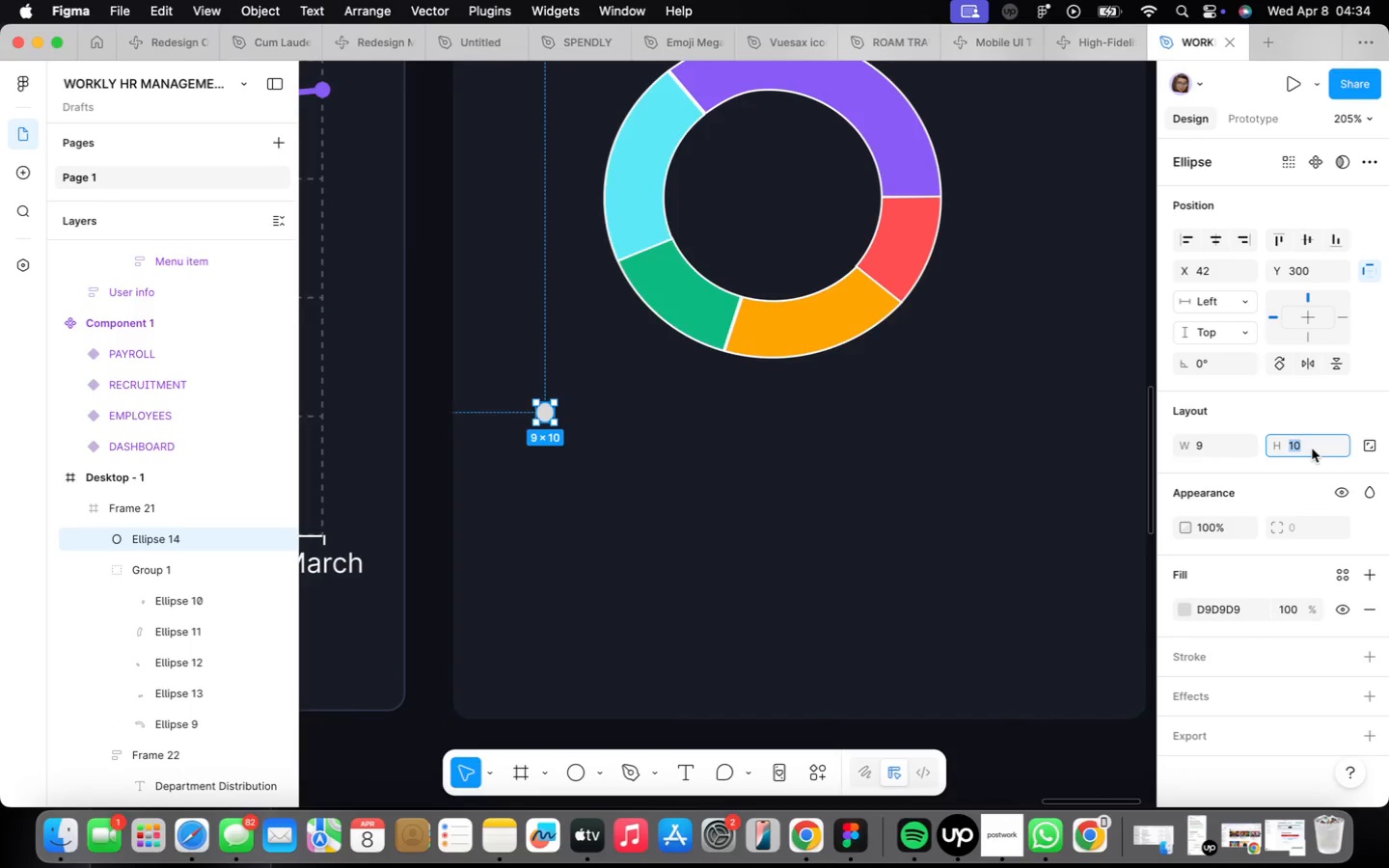 
key(9)
 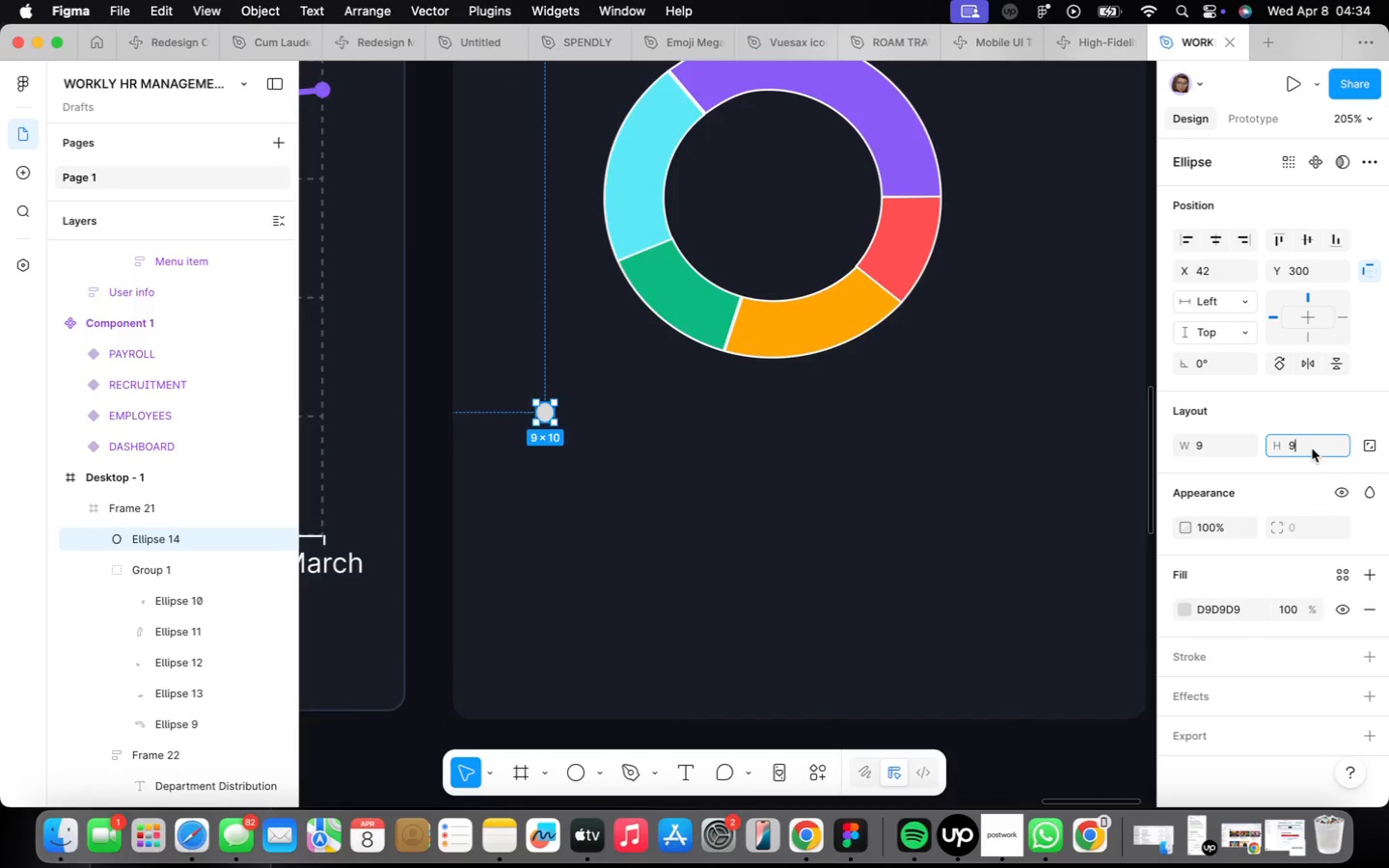 
key(Enter)
 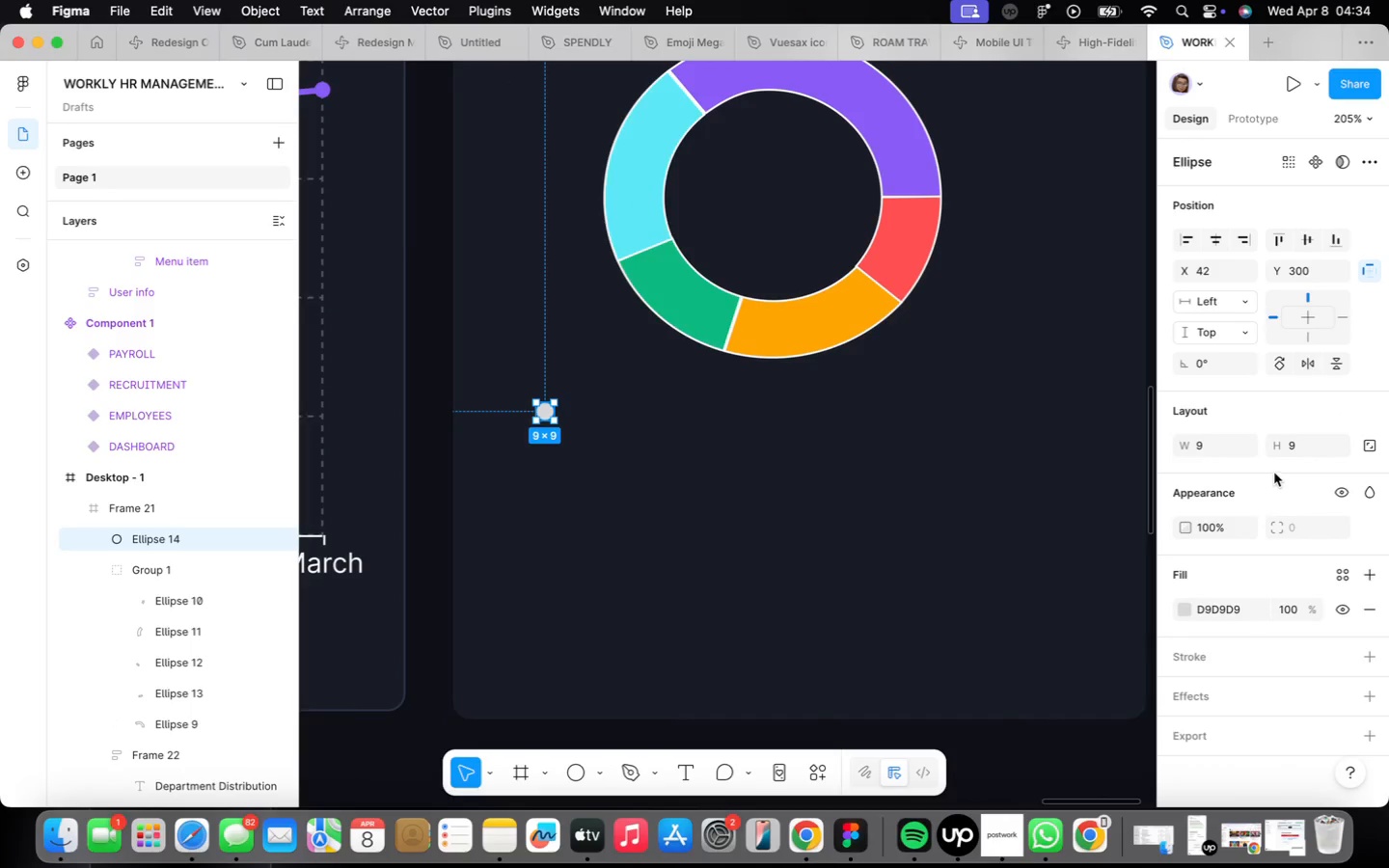 
scroll: coordinate [1275, 472], scroll_direction: down, amount: 16.0
 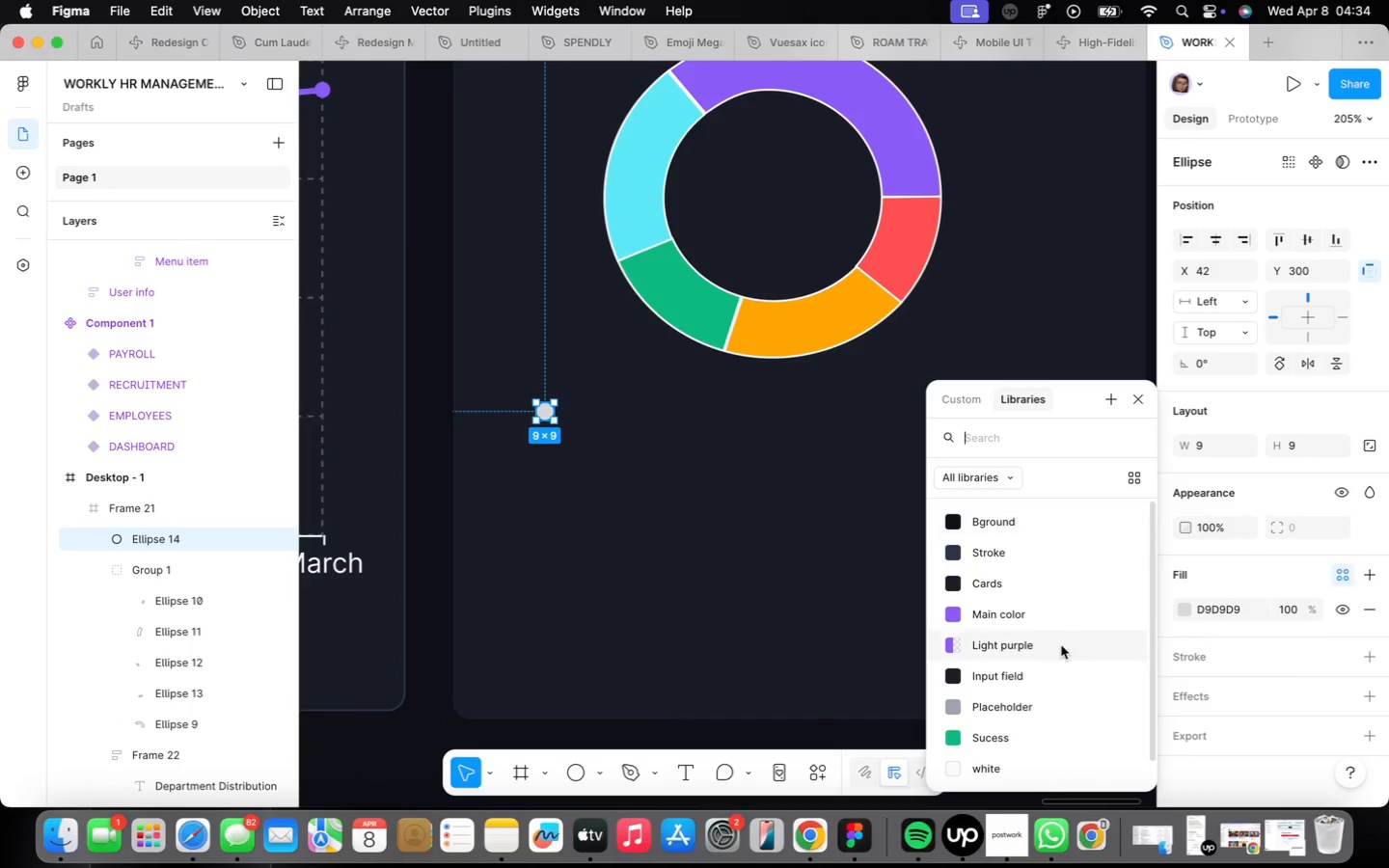 
left_click([1053, 618])
 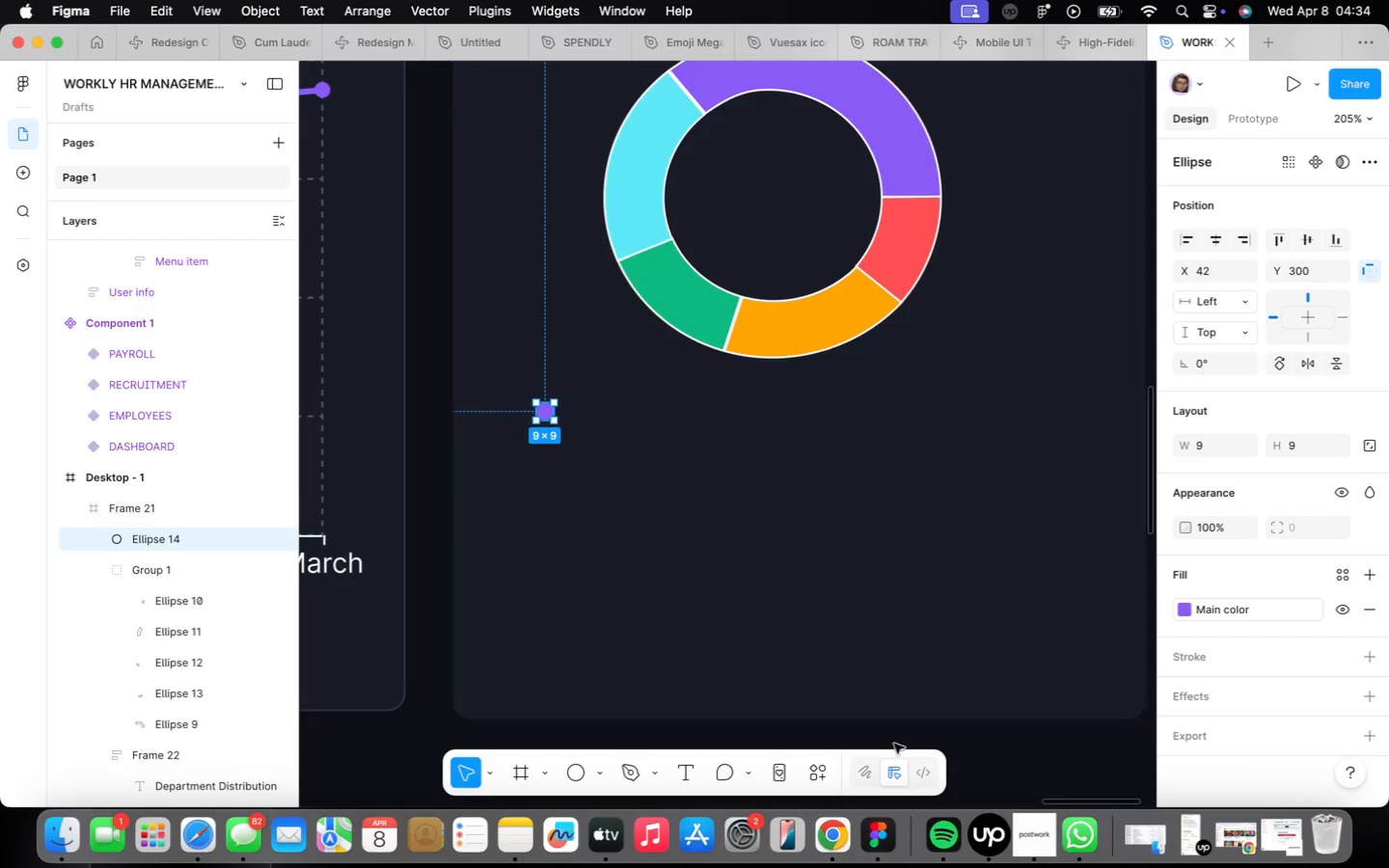 
left_click([1043, 839])